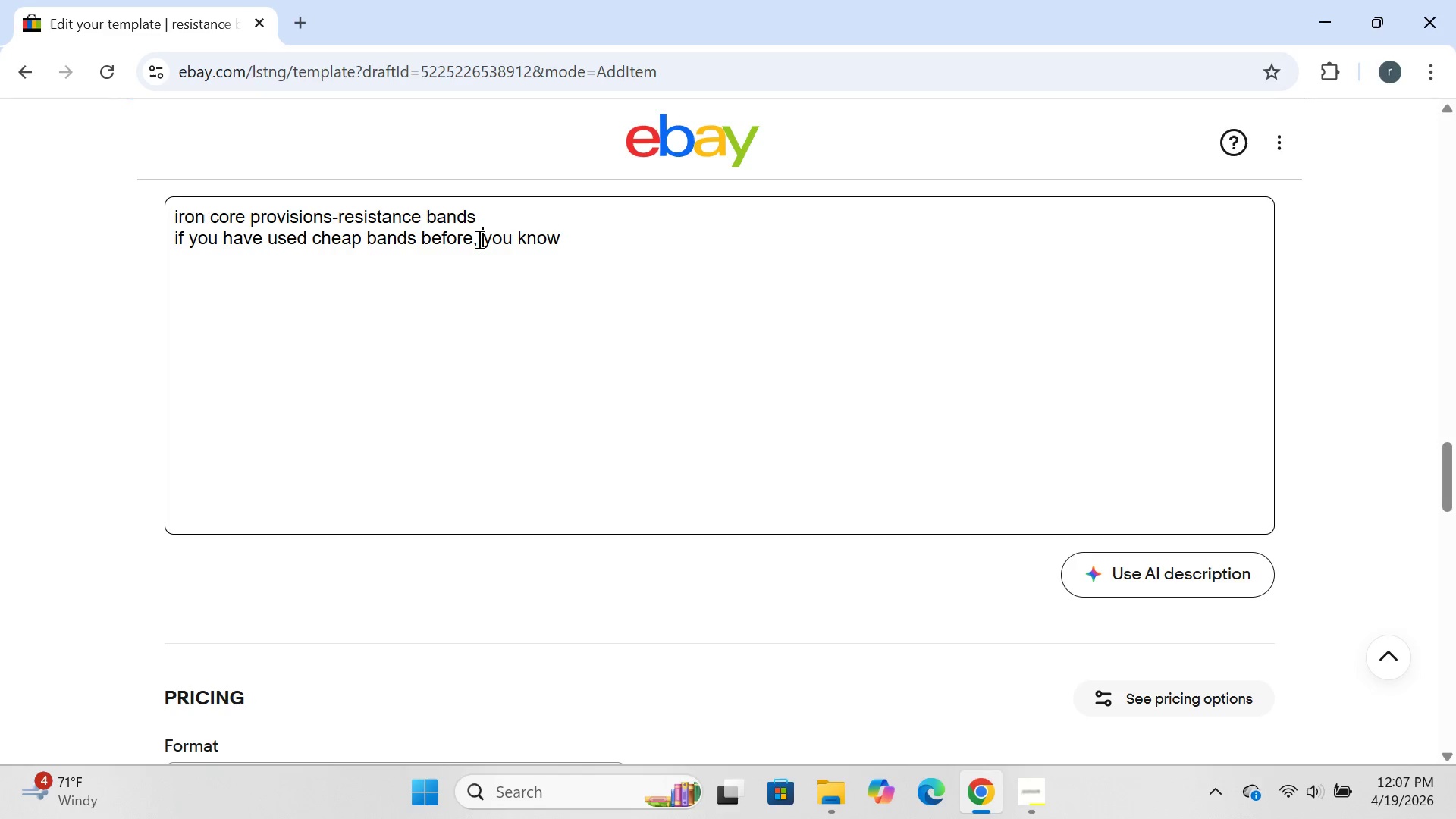 
key(Space)
 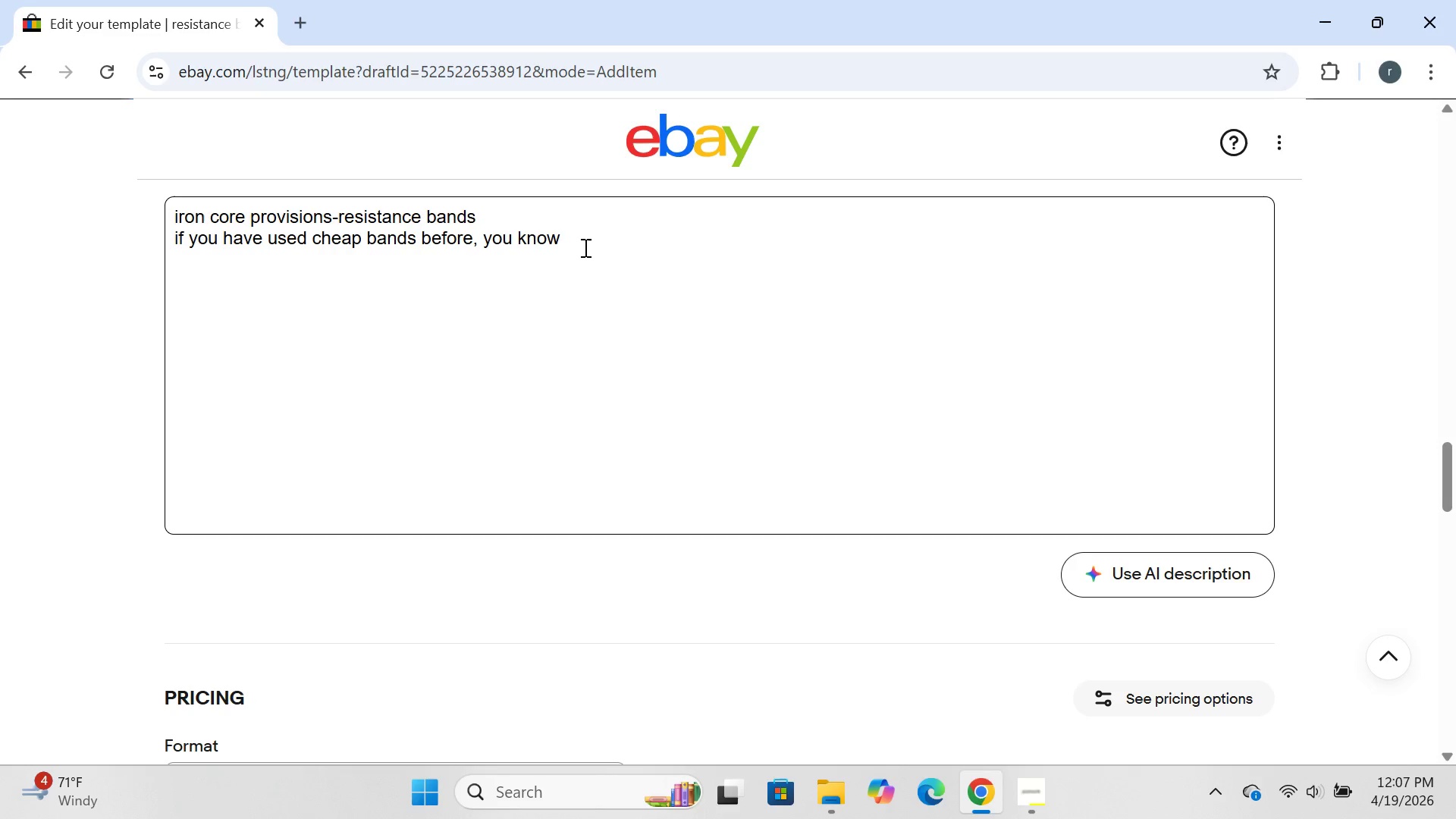 
left_click([583, 247])
 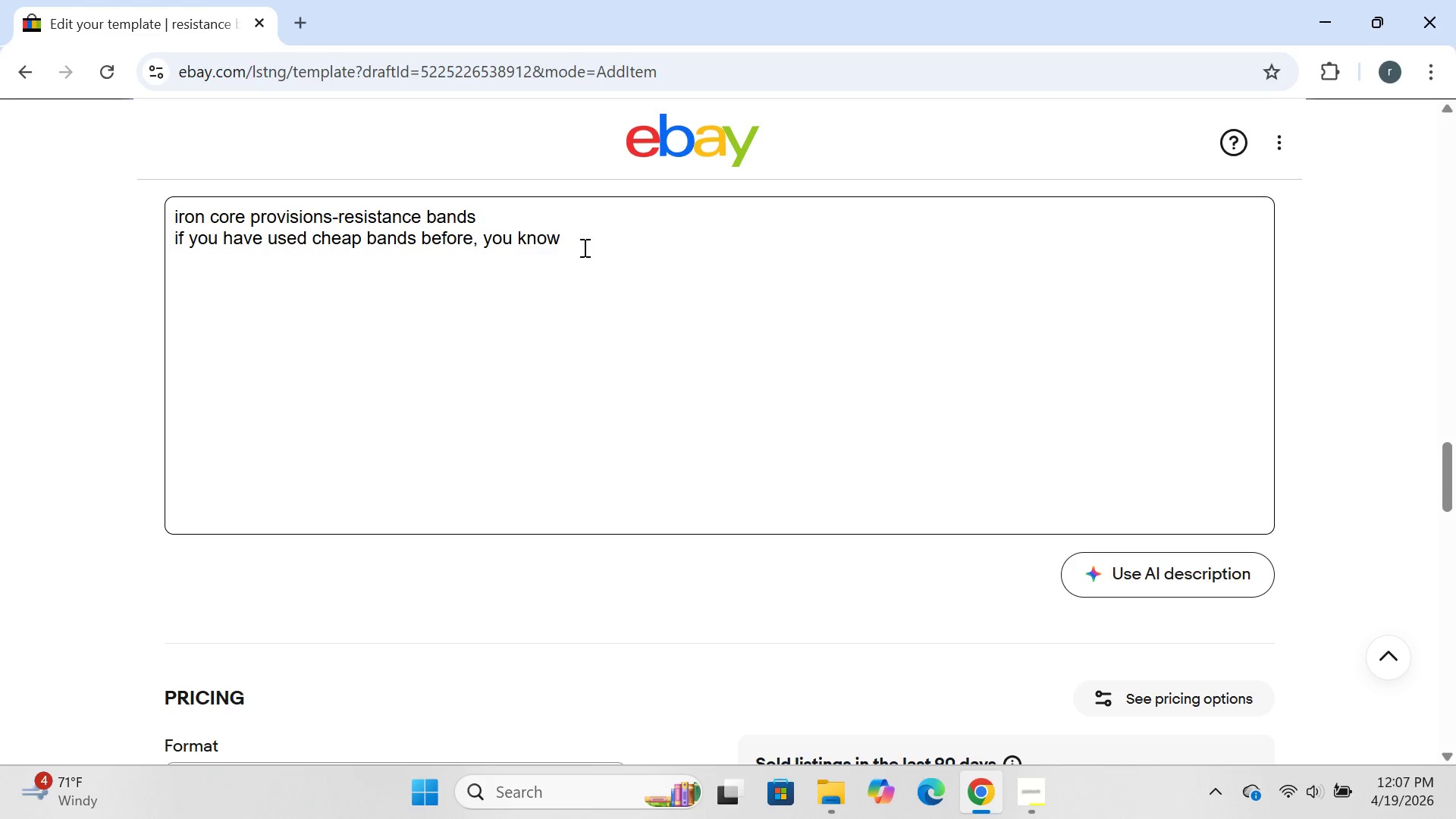 
wait(7.5)
 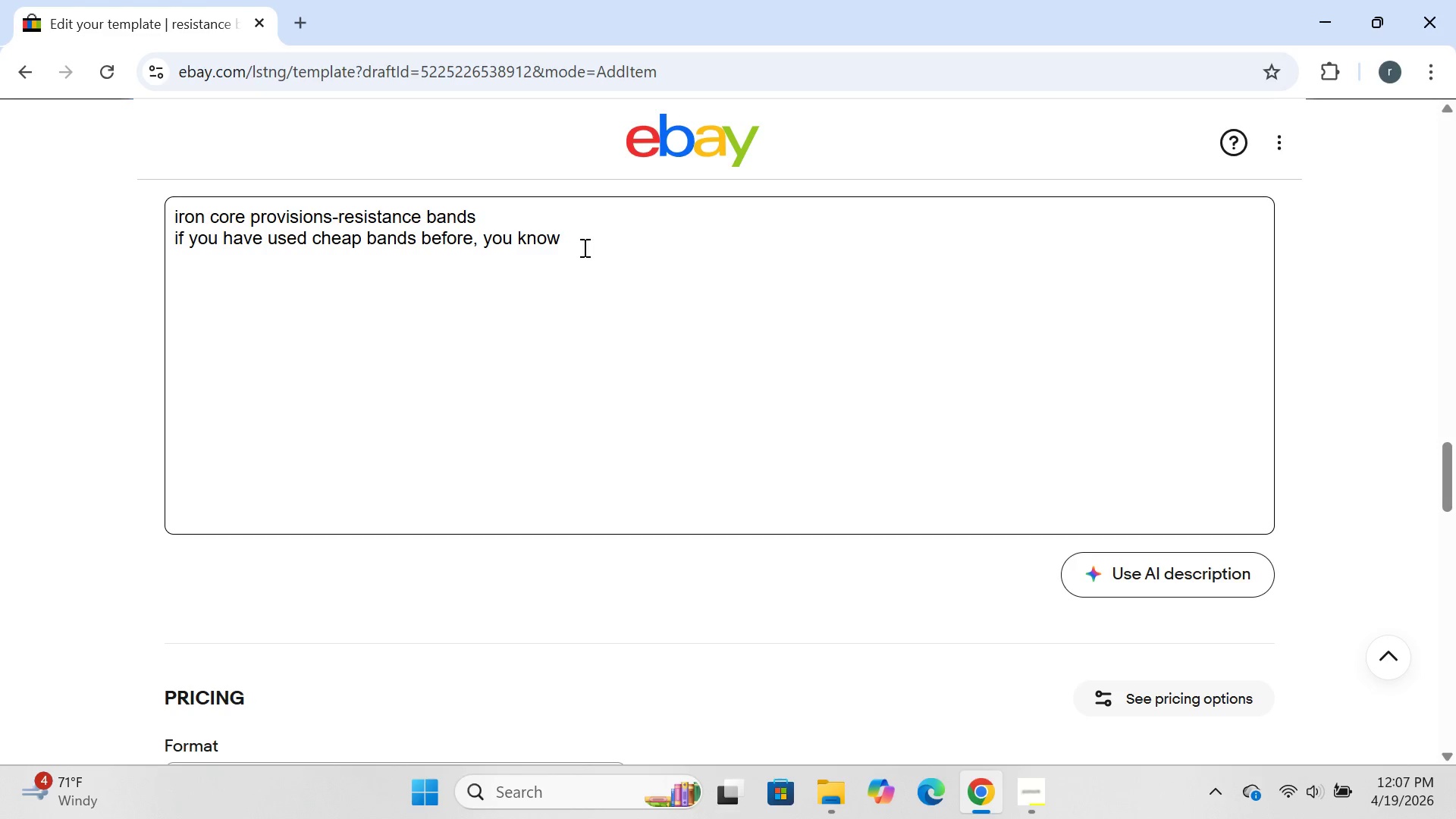 
type(the problem -they roll,snap,)
 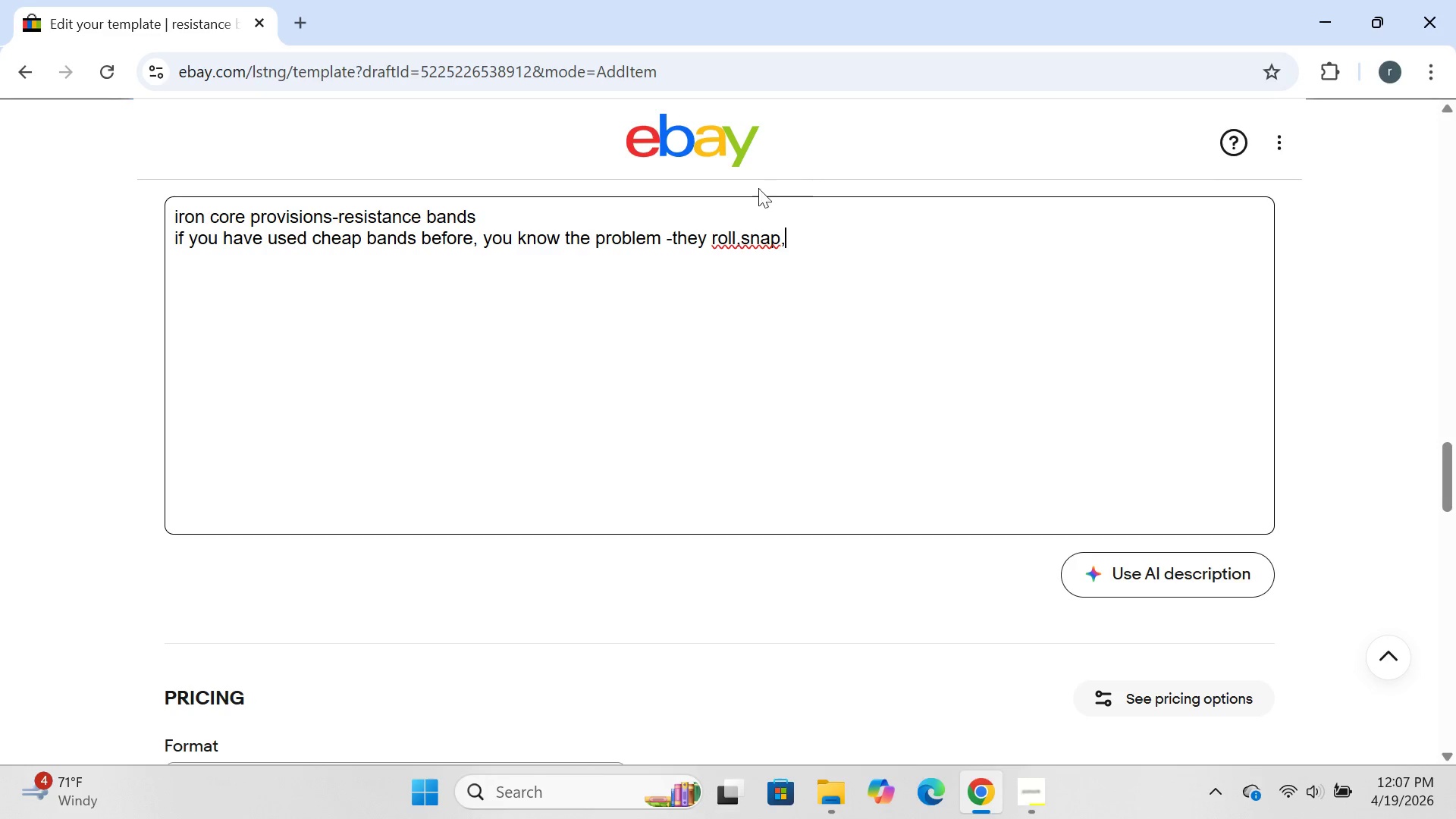 
left_click([741, 242])
 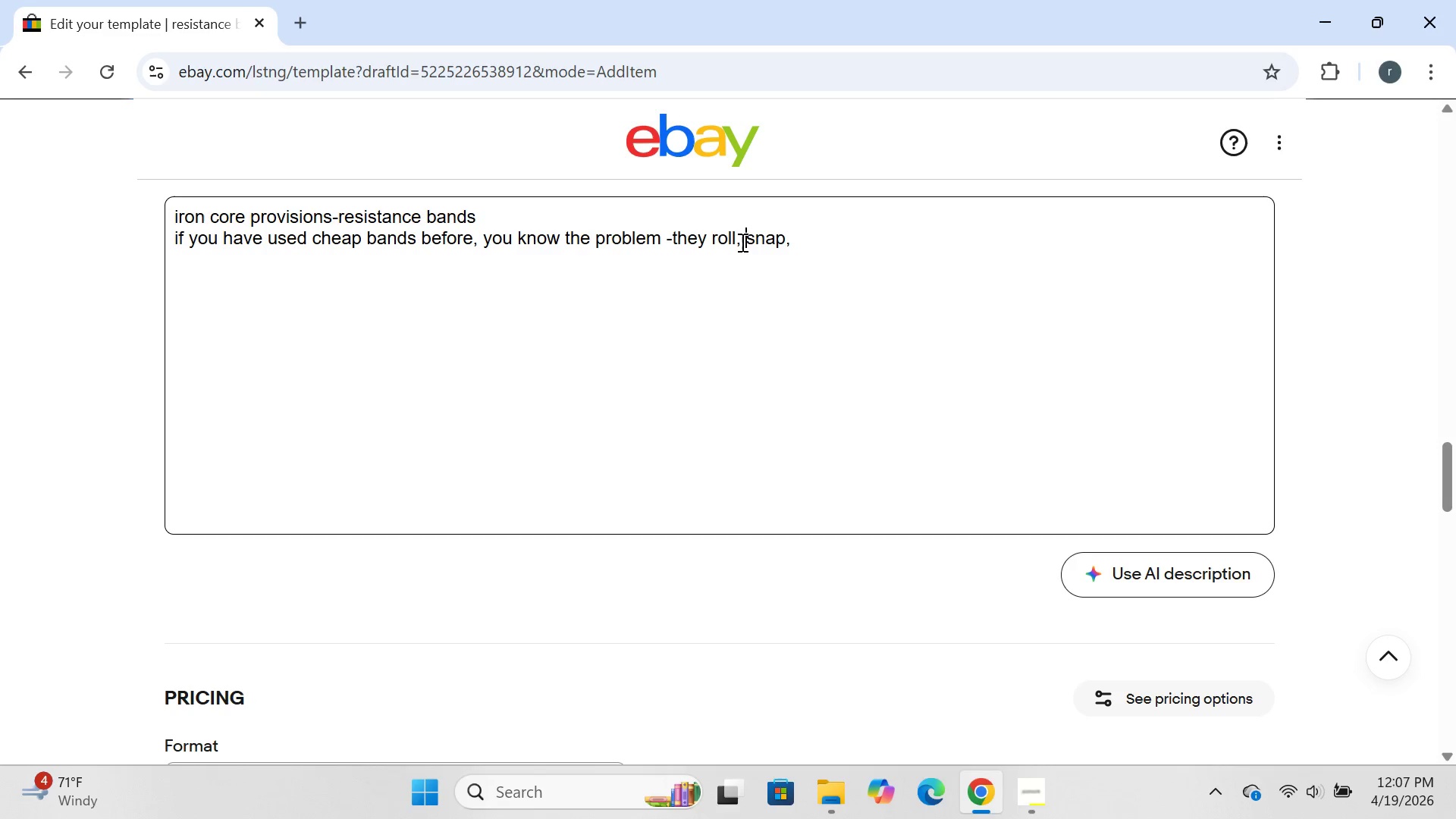 
key(Space)
 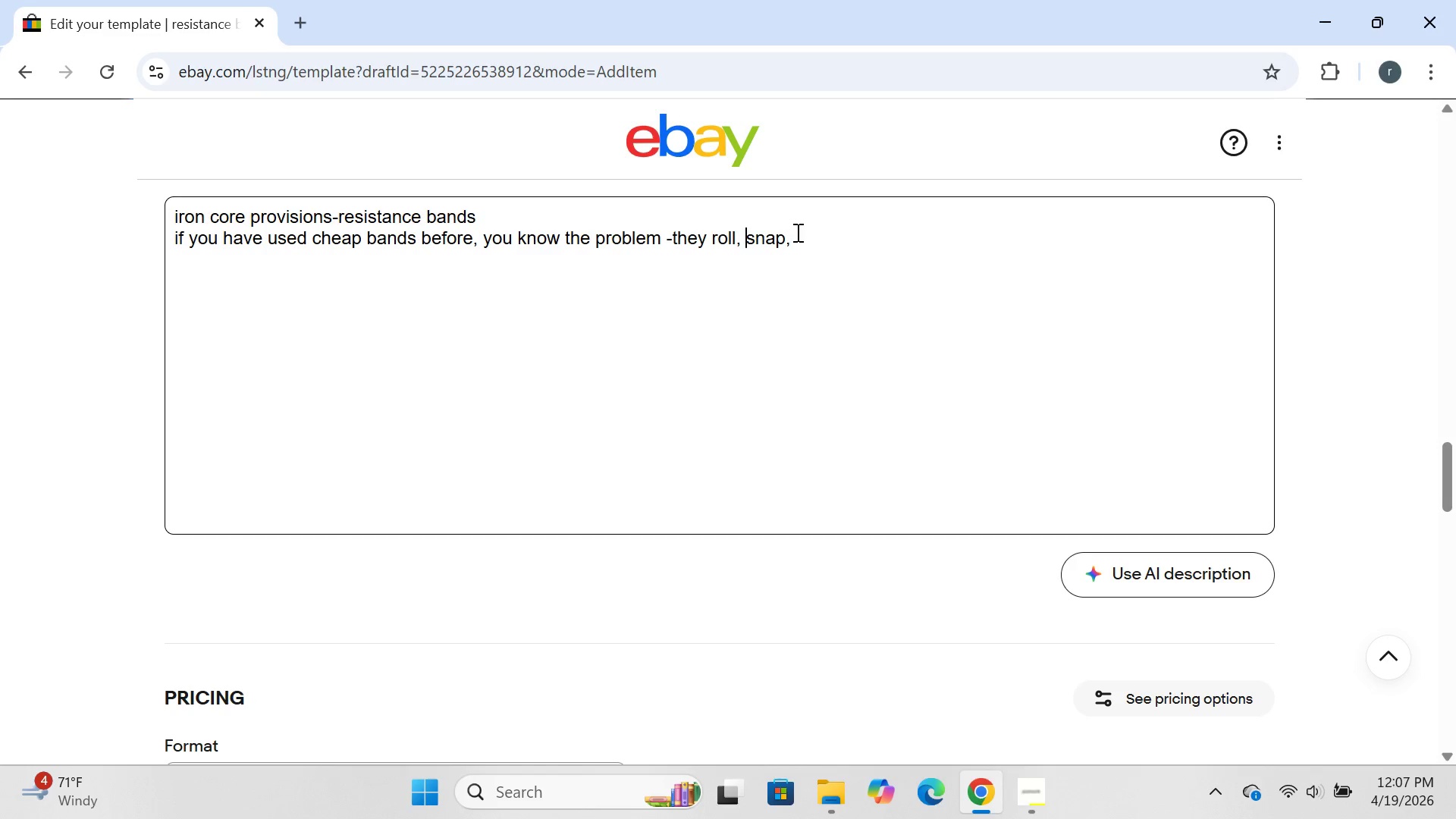 
left_click([800, 238])
 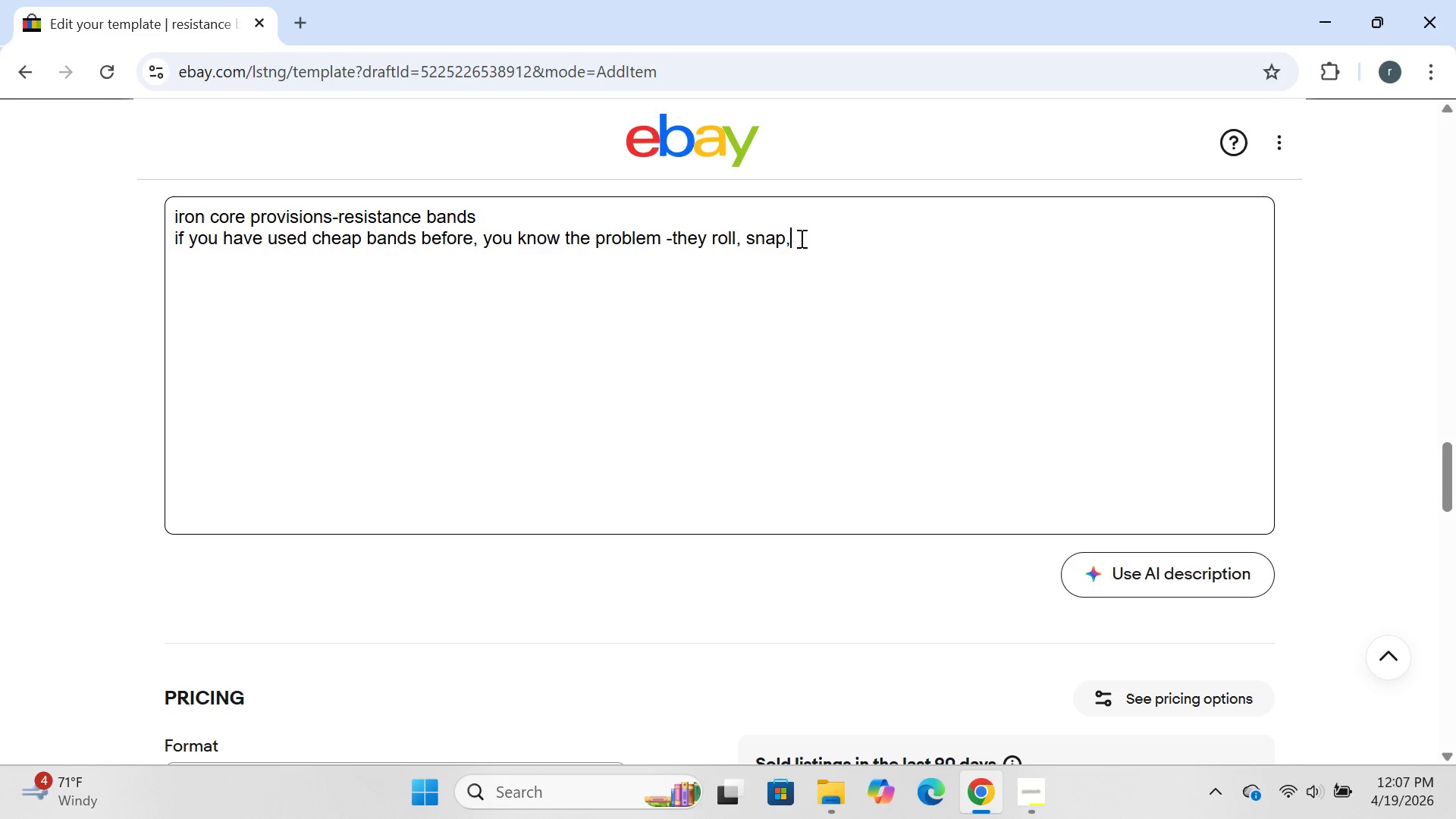 
type( or stetch out after )
 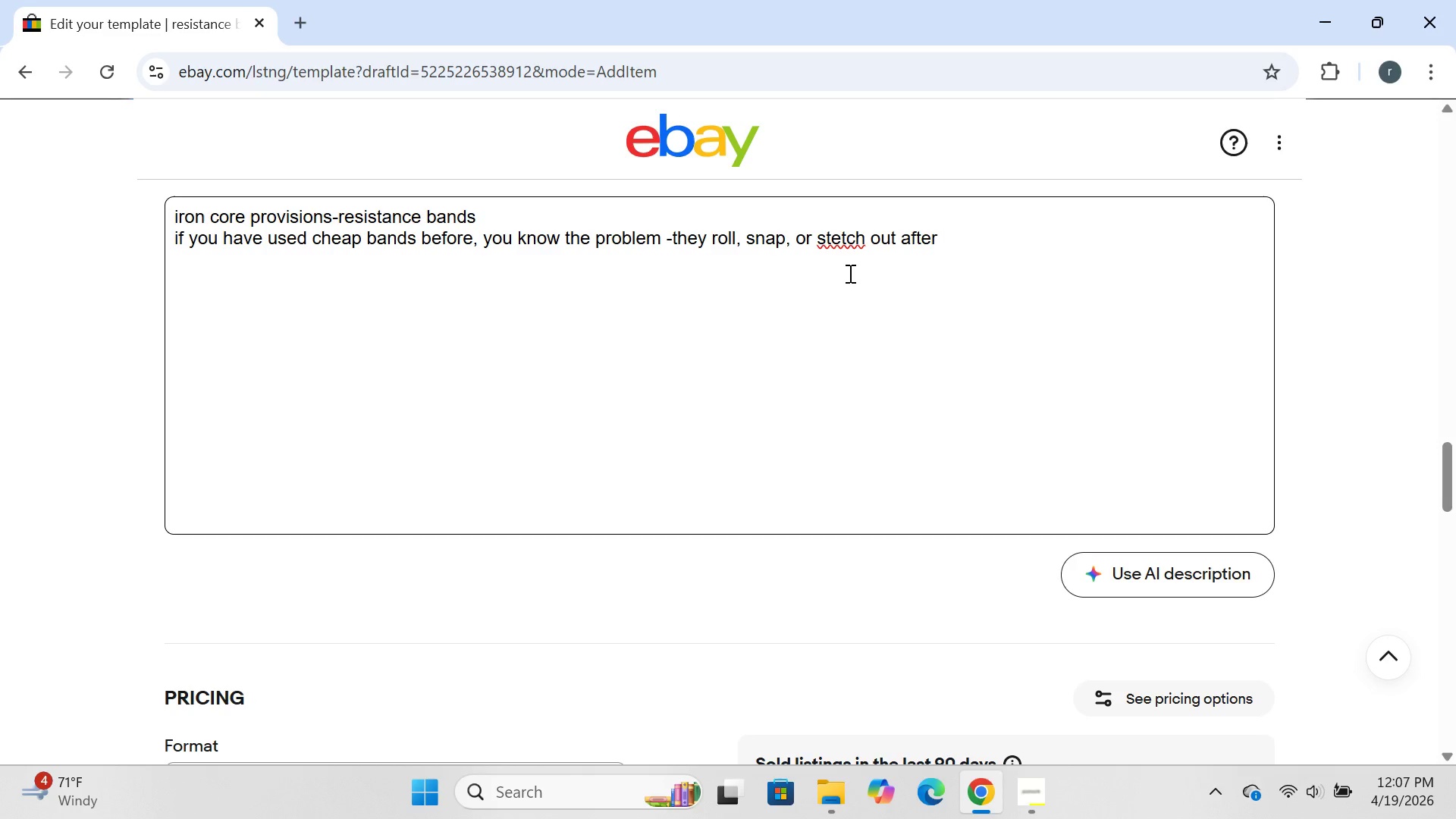 
wait(5.02)
 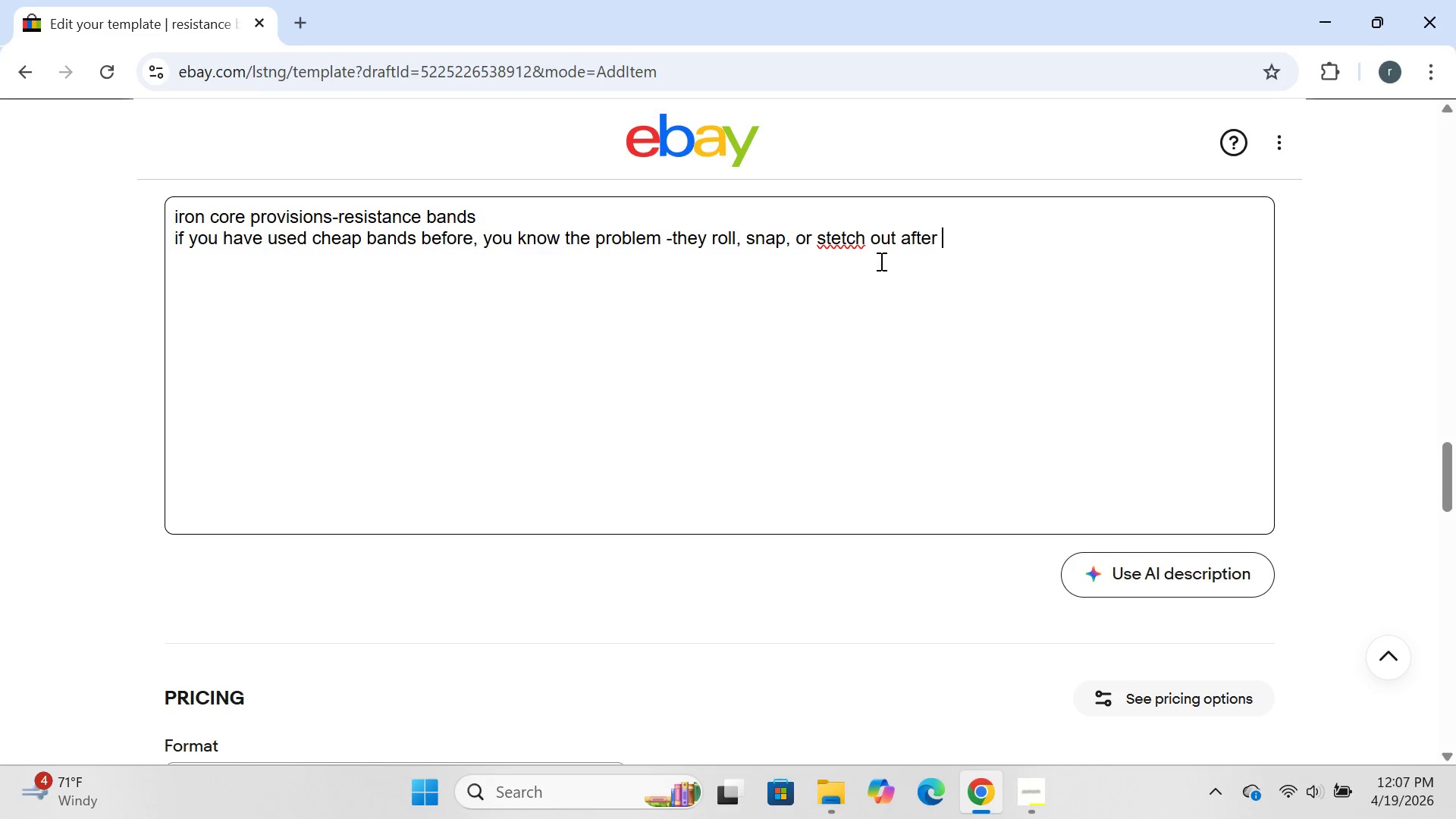 
left_click([832, 237])
 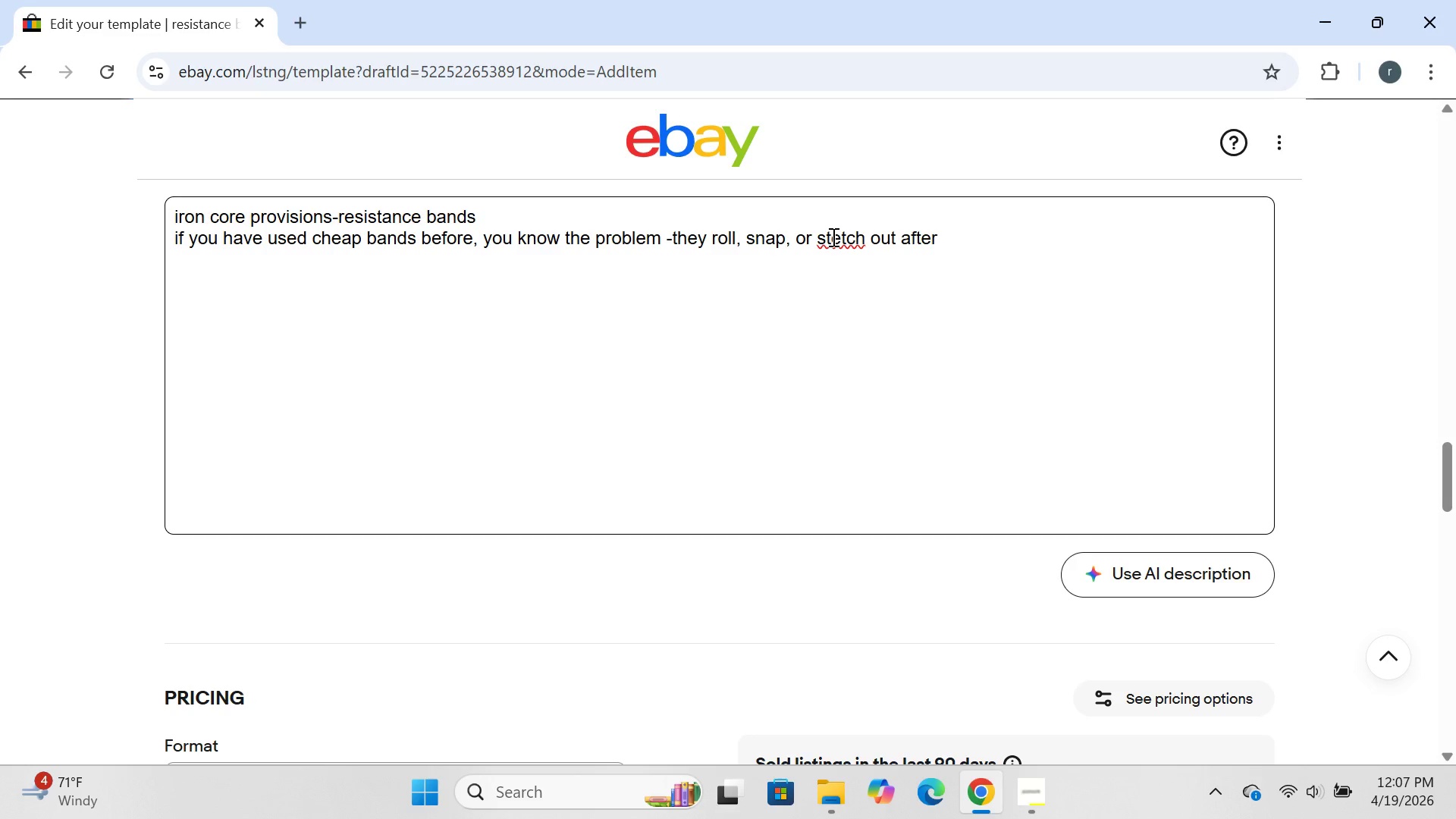 
key(R)
 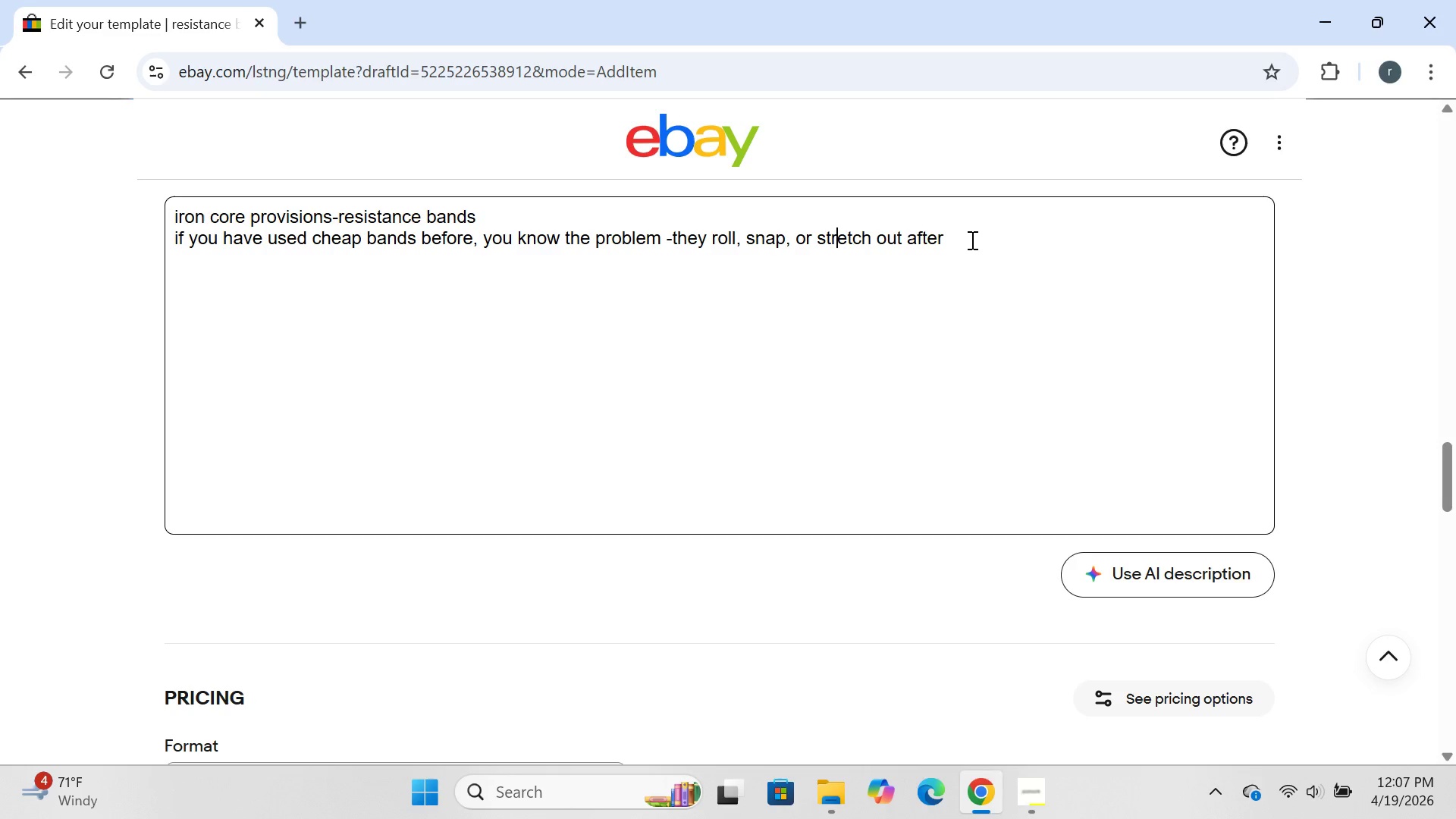 
left_click([971, 240])
 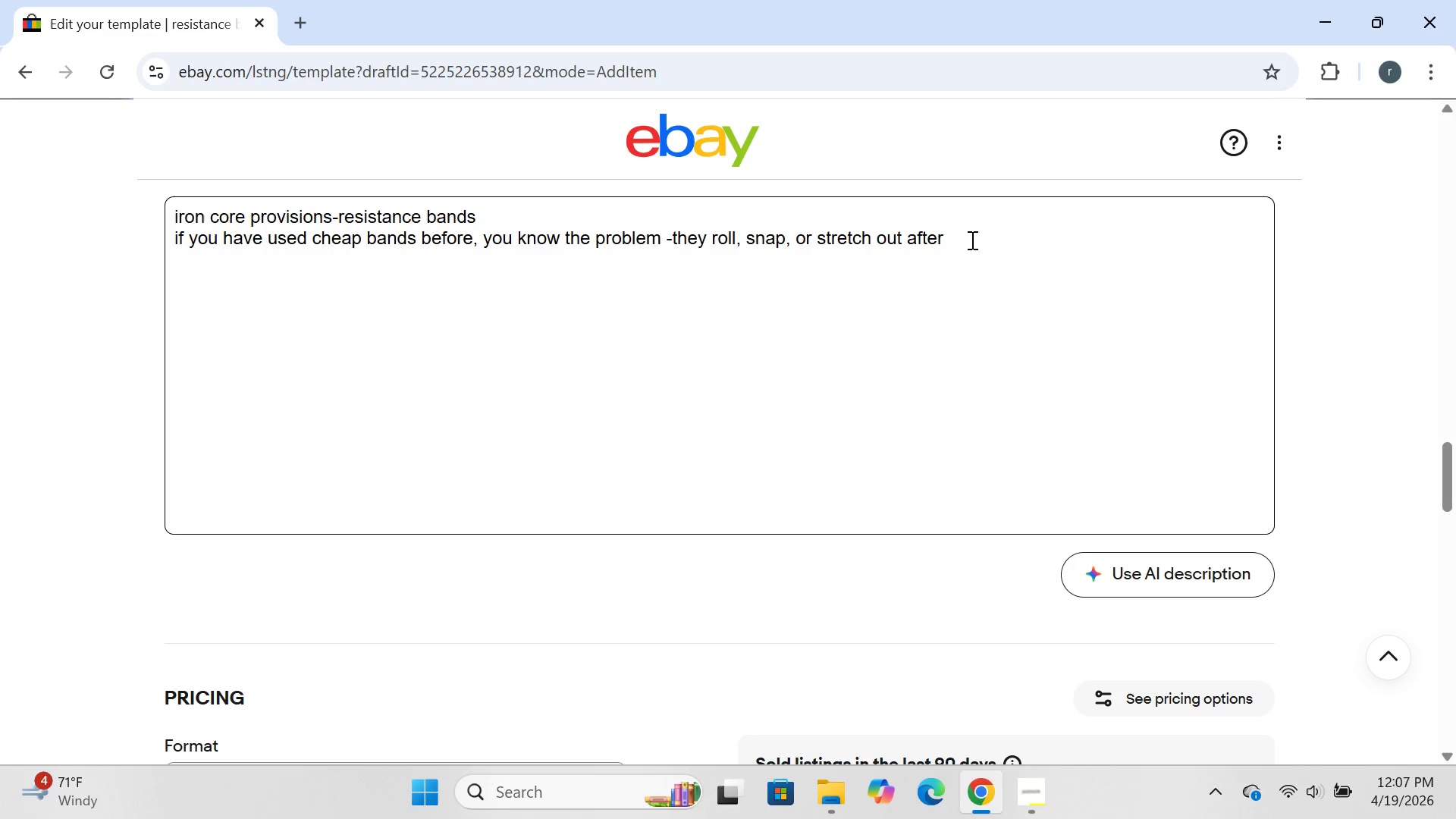 
type(a feew )
key(Backspace)
key(Backspace)
key(Backspace)
type(w weeks )
key(Backspace)
type(.)
 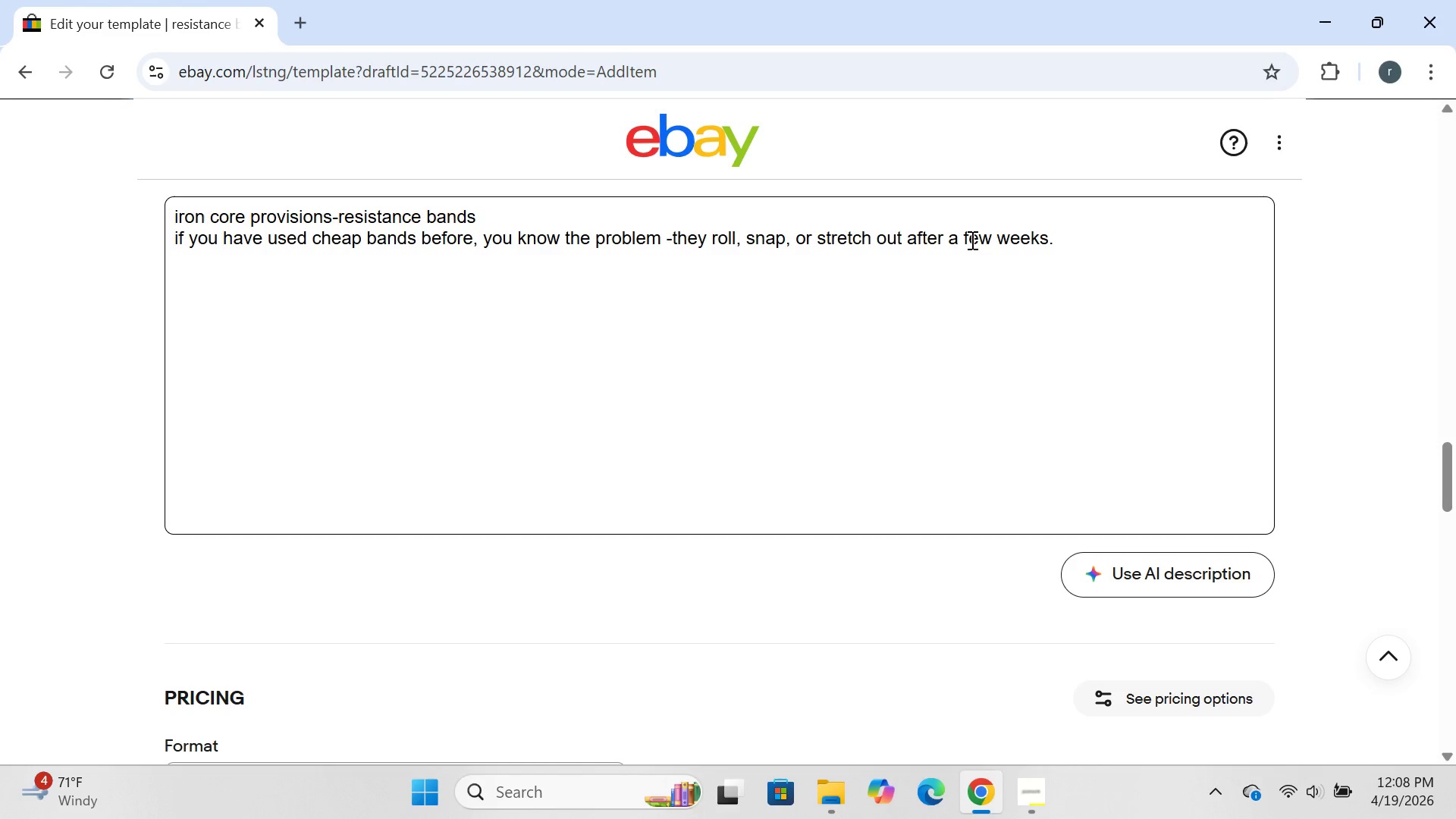 
key(Enter)
 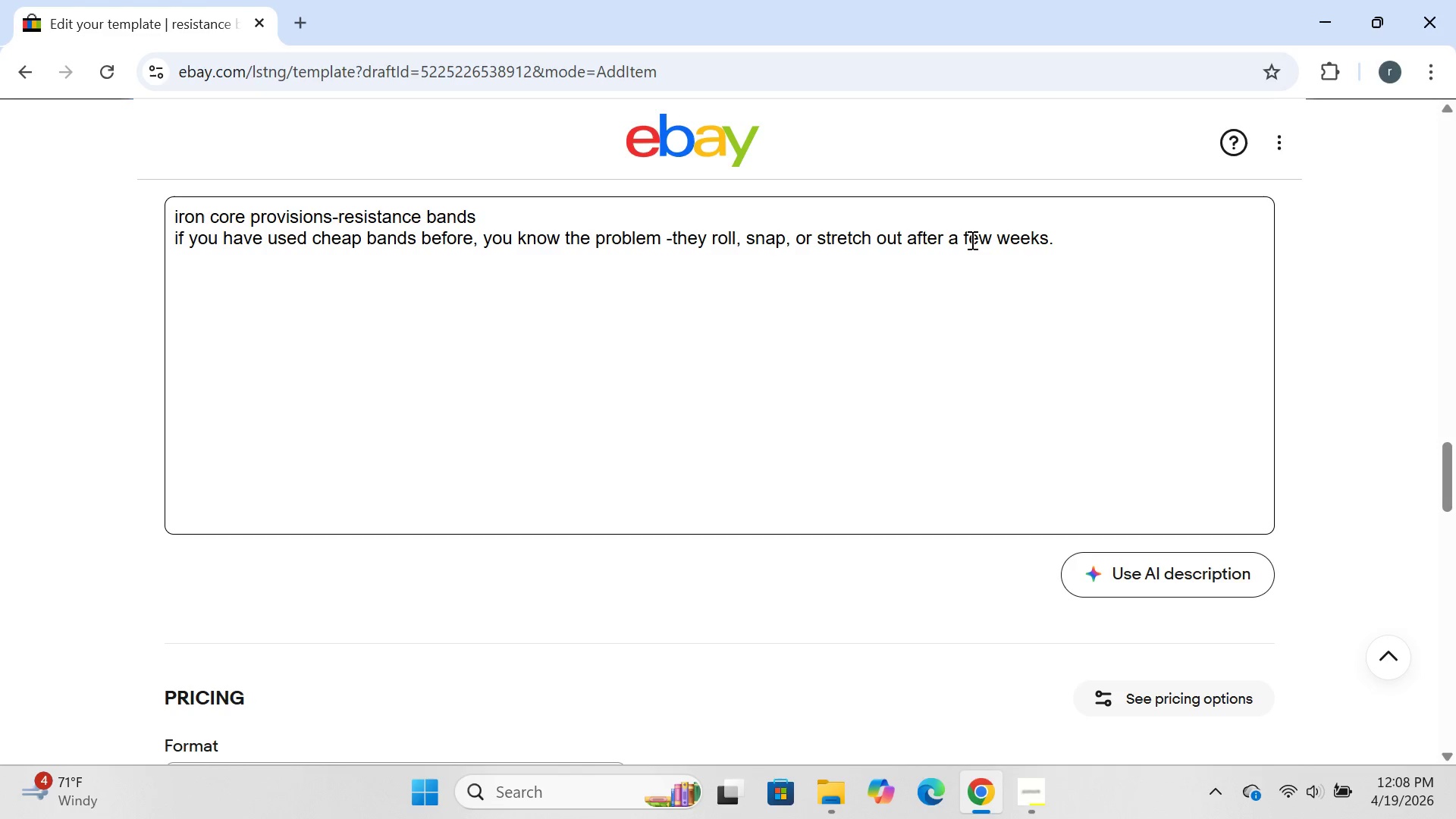 
type(these aredifferenc)
key(Backspace)
type(t)
 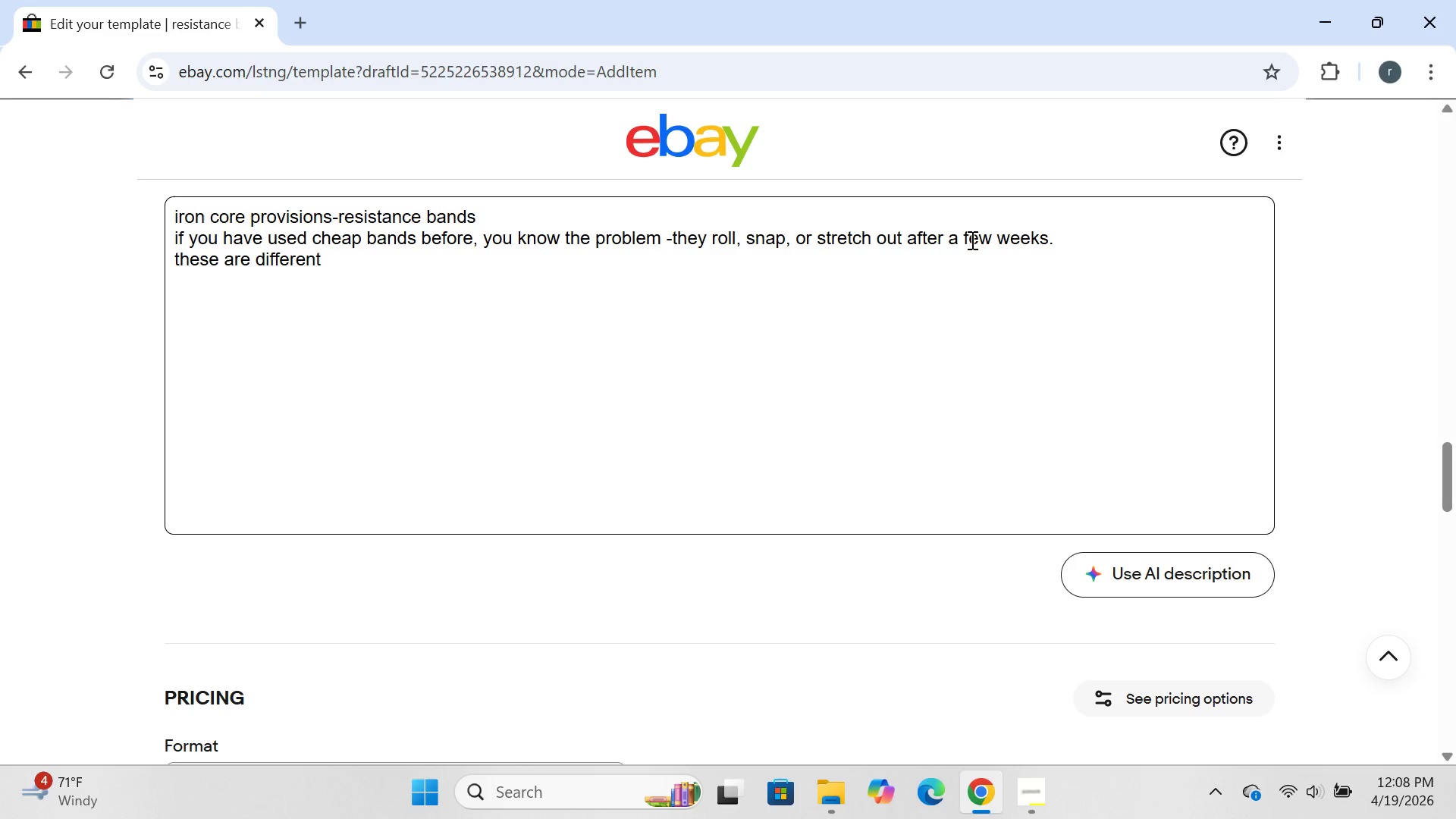 
hold_key(key=Space, duration=13.03)
 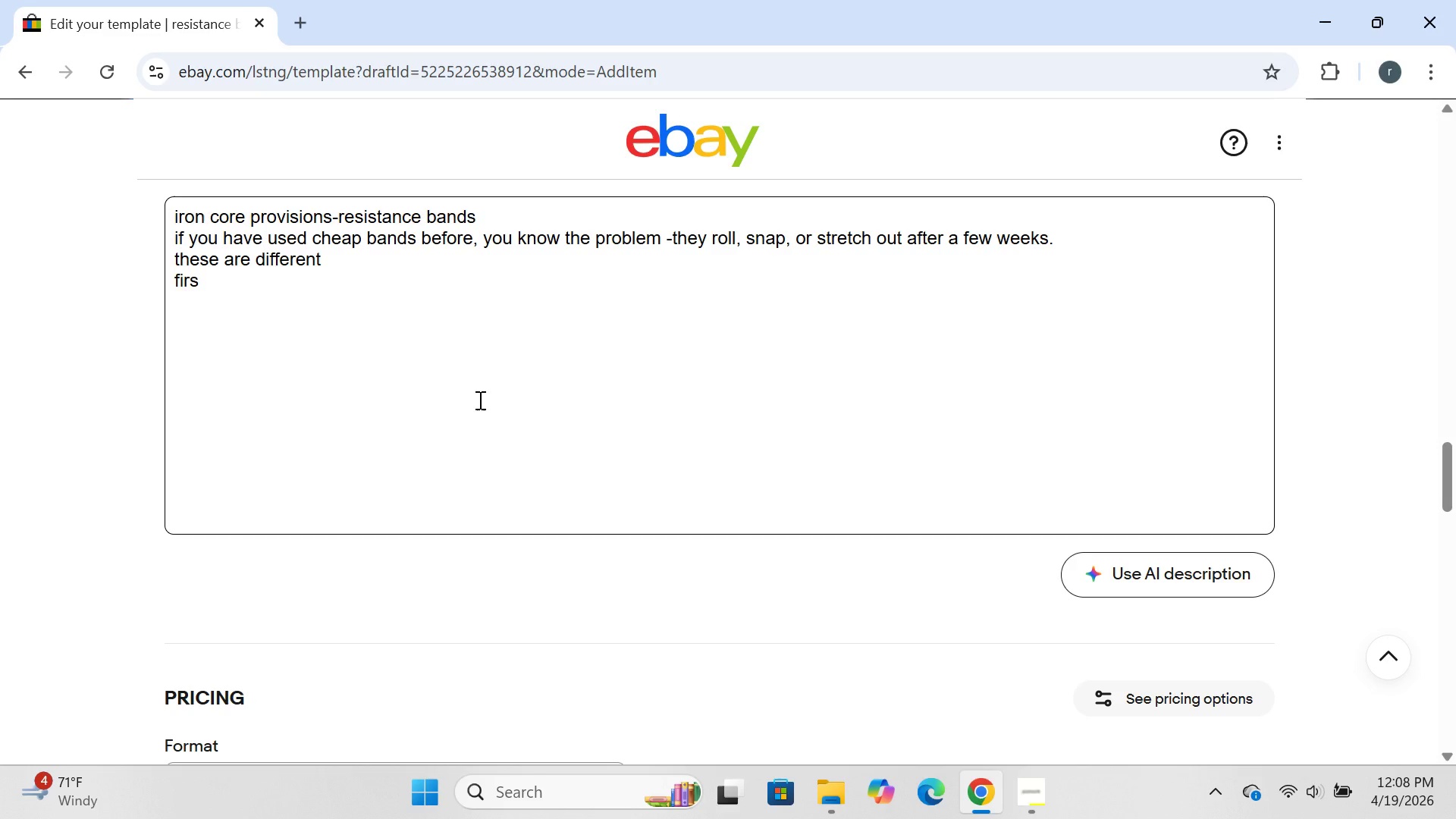 
key(Enter)
 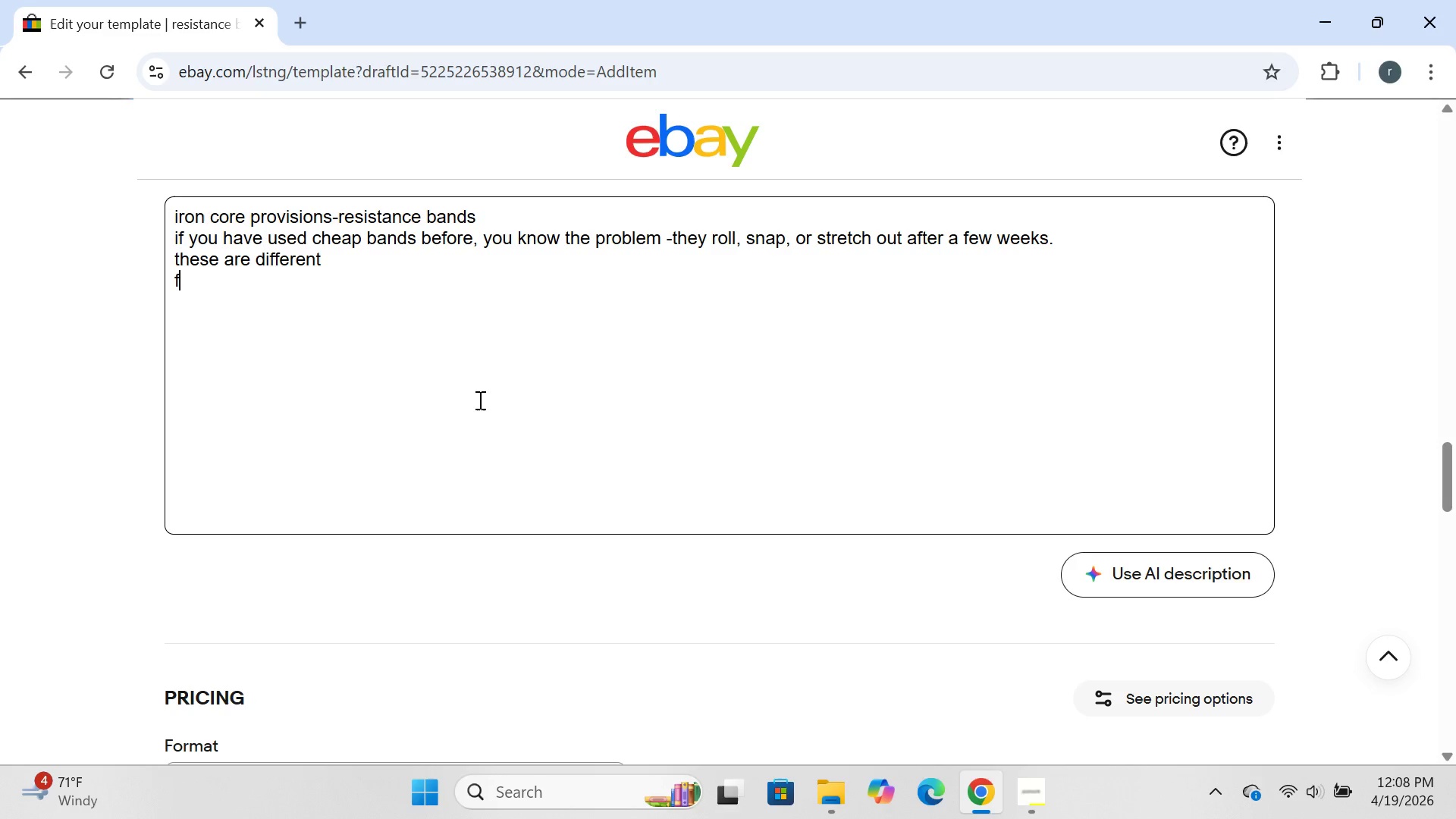 
type(firs)
key(Backspace)
 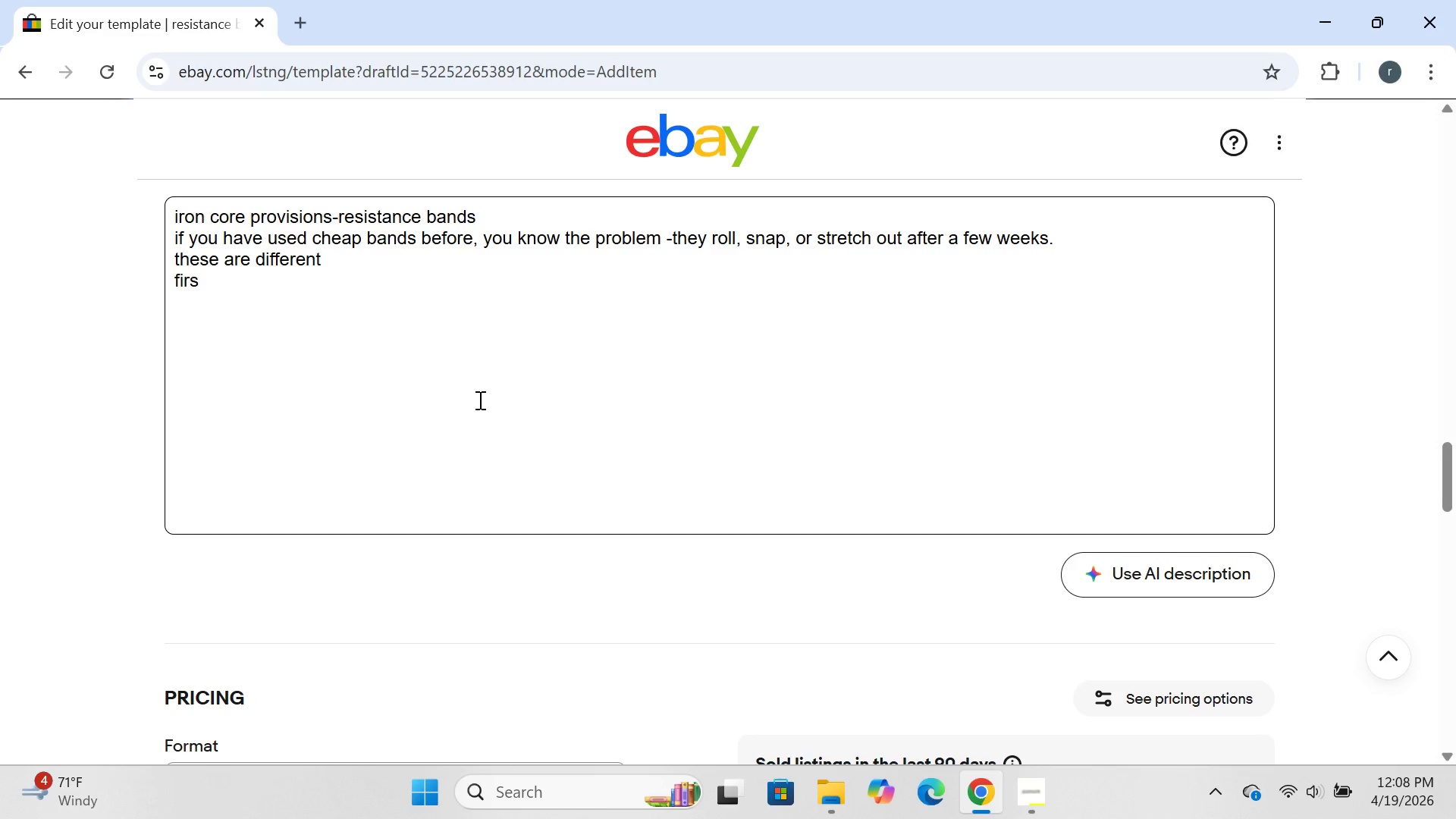 
wait(5.27)
 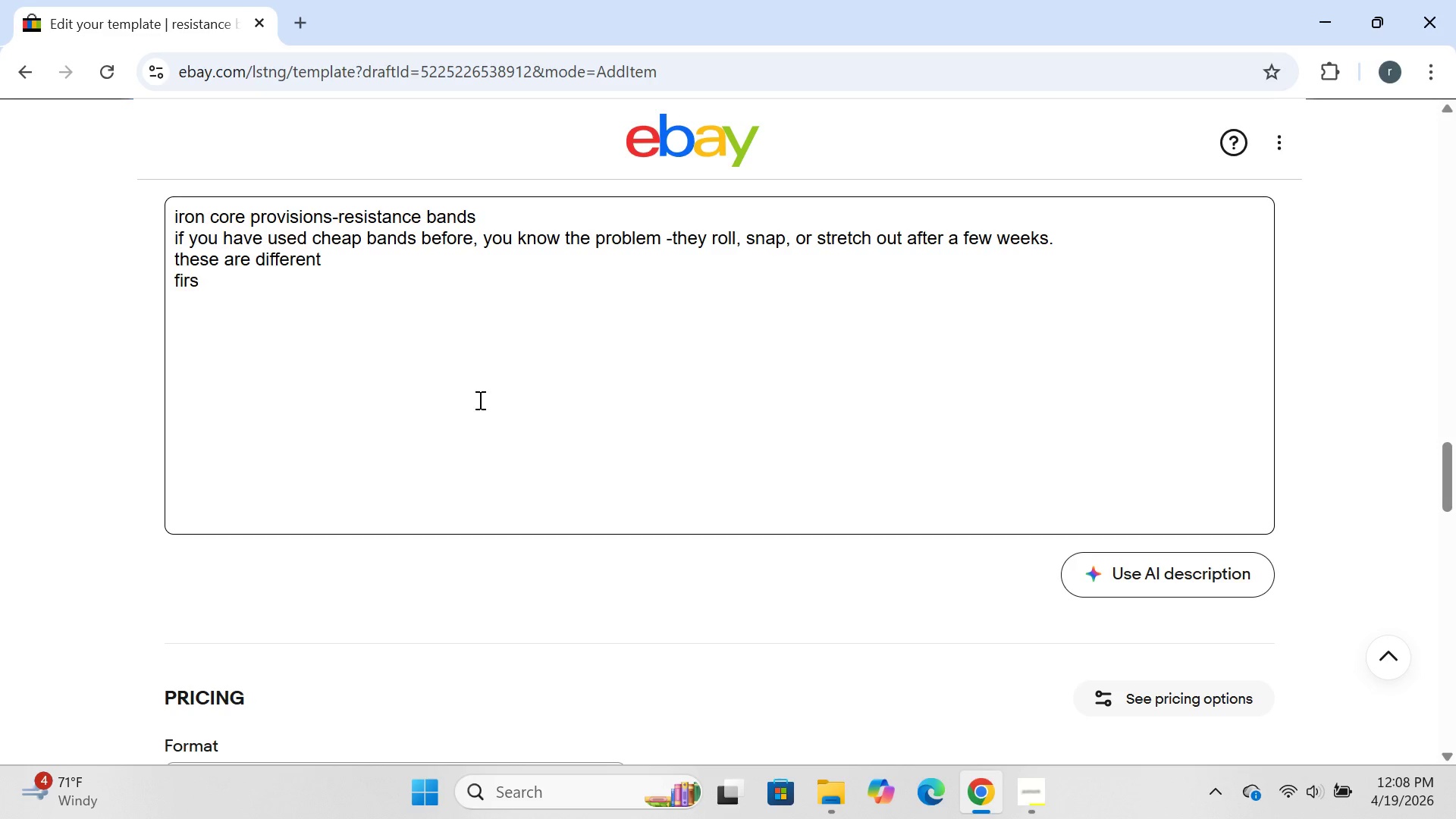 
key(Backspace)
key(Backspace)
type(ve resistance levels )
key(Backspace)
type(=)
key(Backspace)
type(-feom light )
 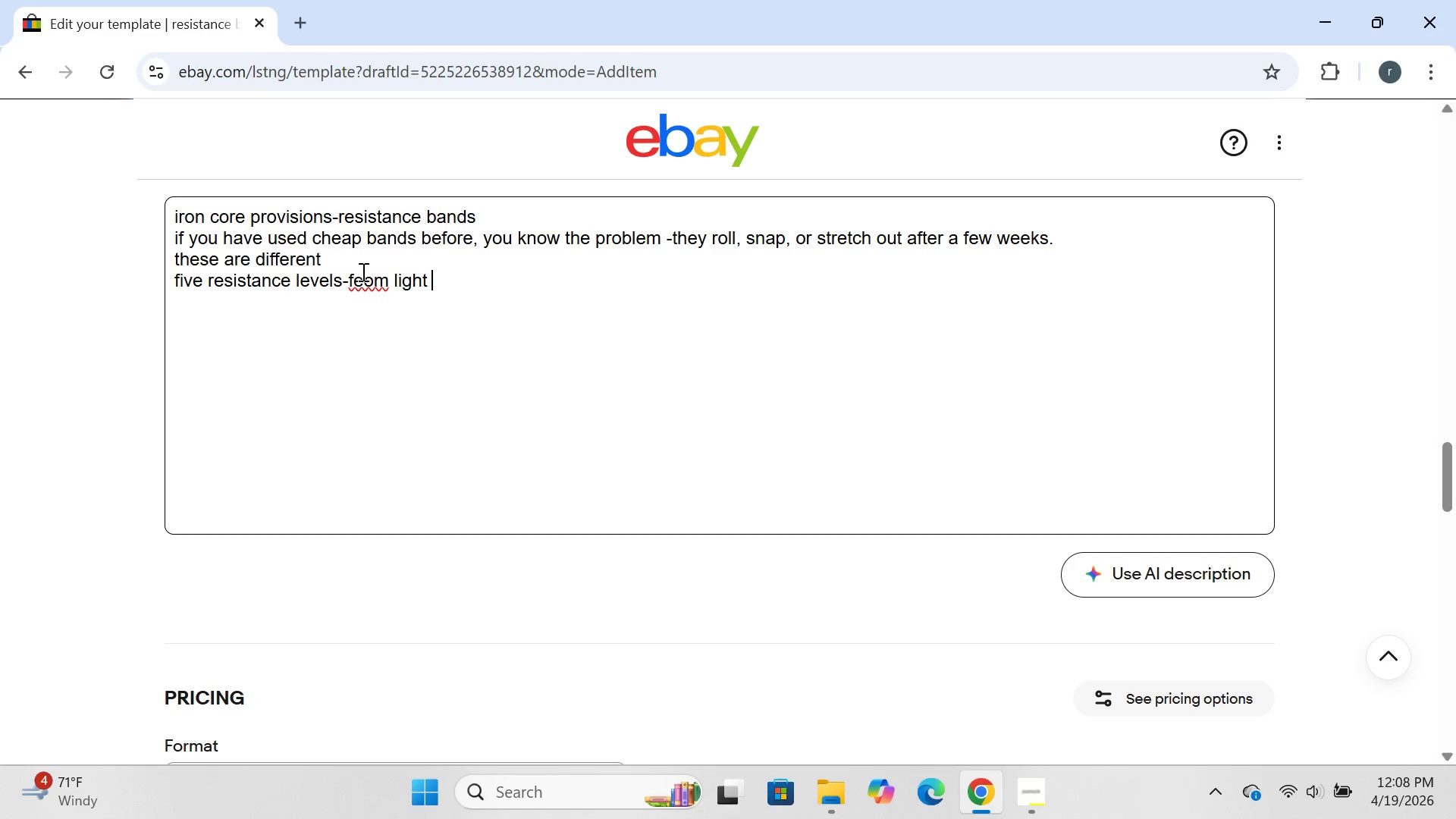 
left_click([370, 283])
 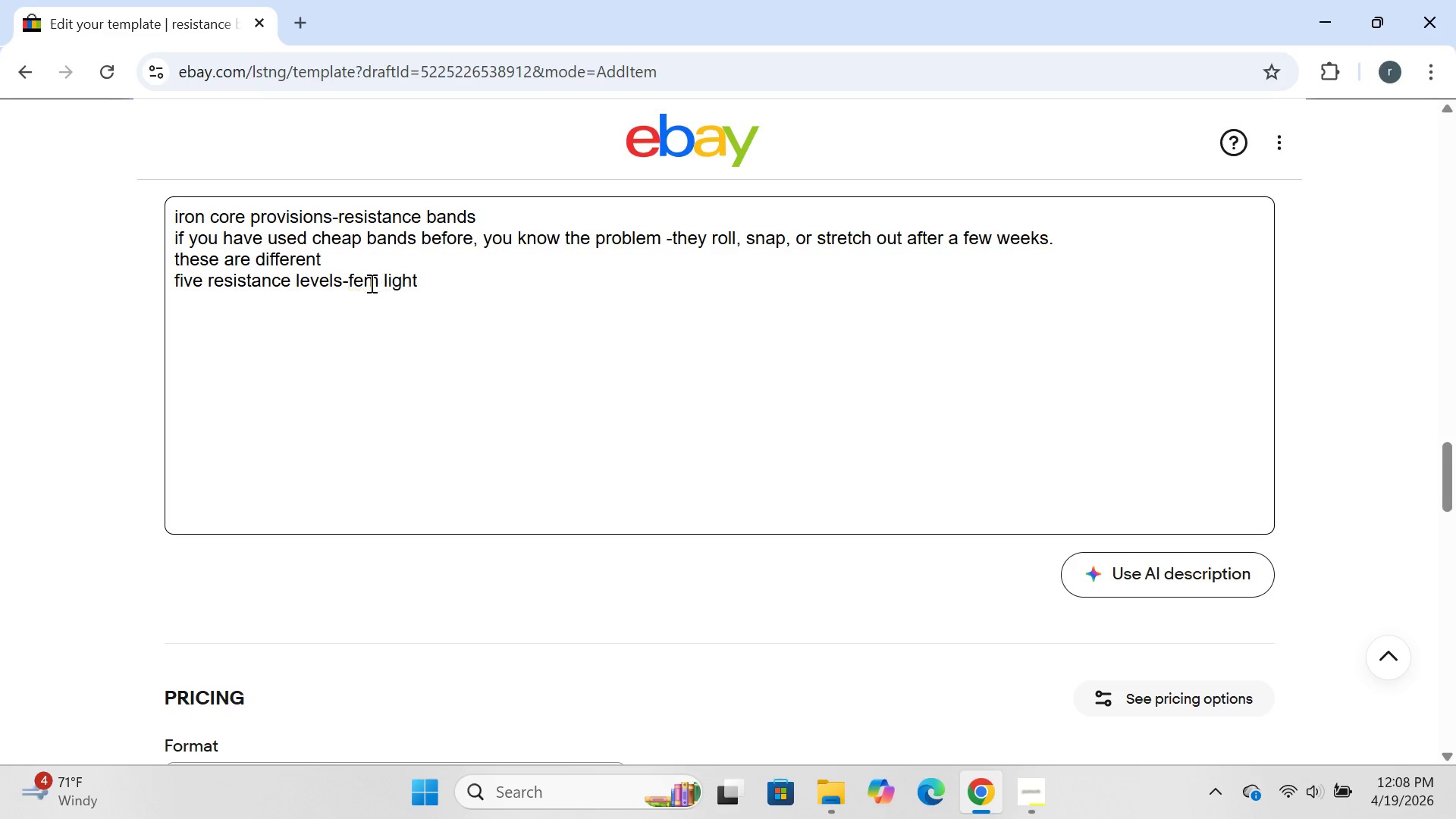 
key(Backspace)
key(Backspace)
key(Backspace)
type(fro)
 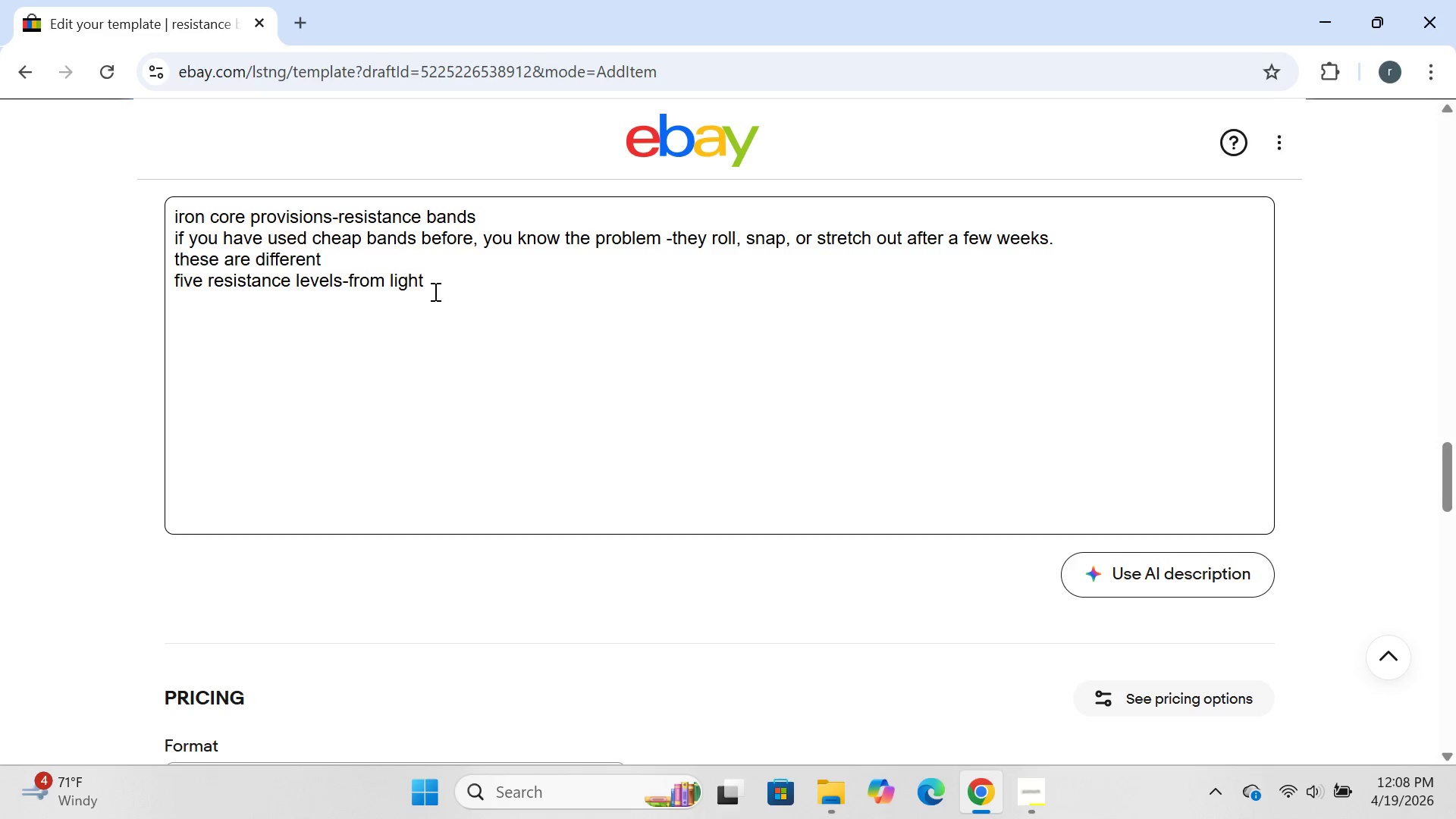 
left_click([431, 284])
 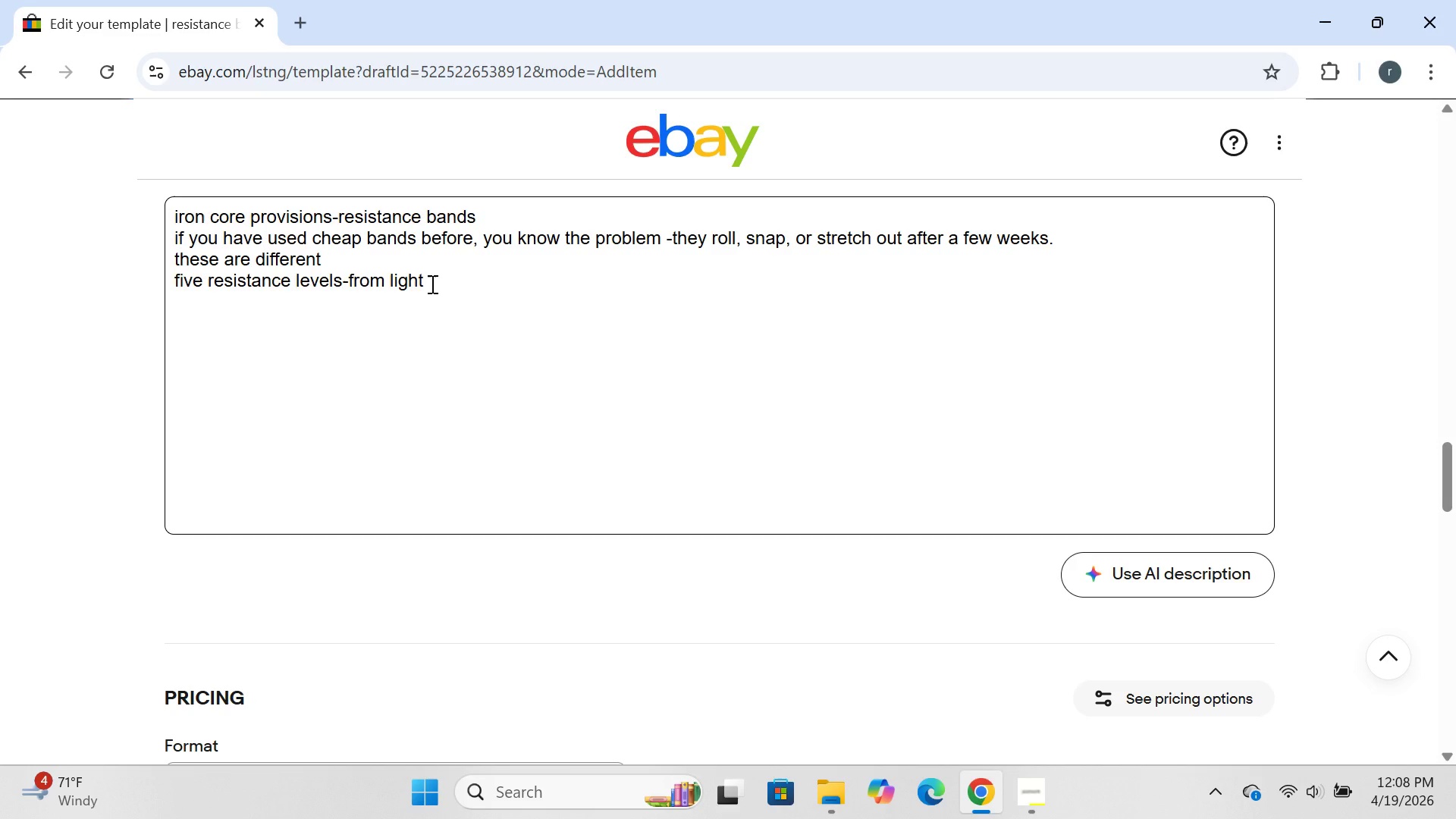 
key(Shift+9)
 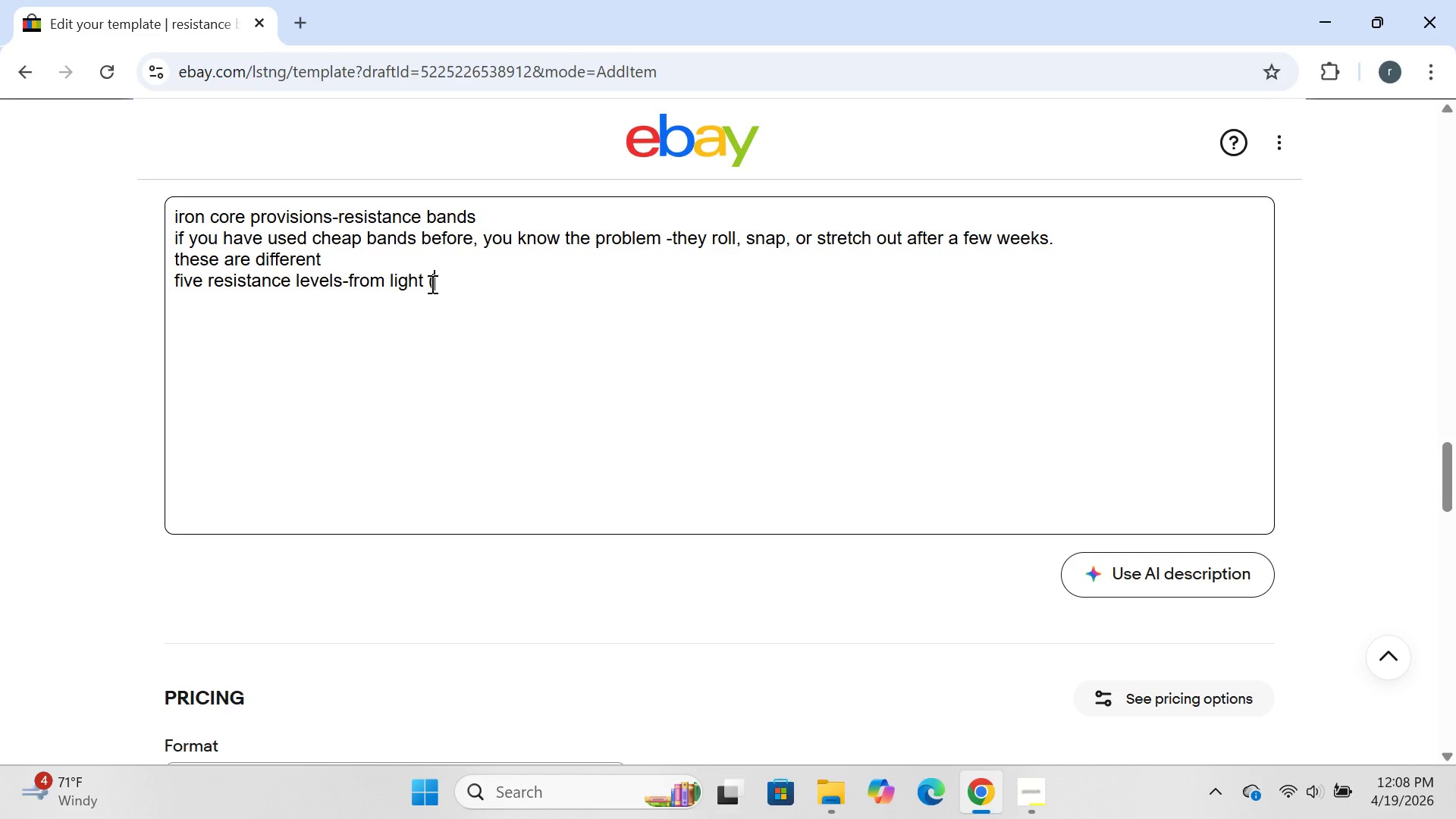 
type(purple_)
key(Backspace)
type() to extre)
key(Backspace)
type(a heavy )
key(Backspace)
type(*)
key(Backspace)
type())
key(Backspace)
type())
key(Backspace)
type((red))
 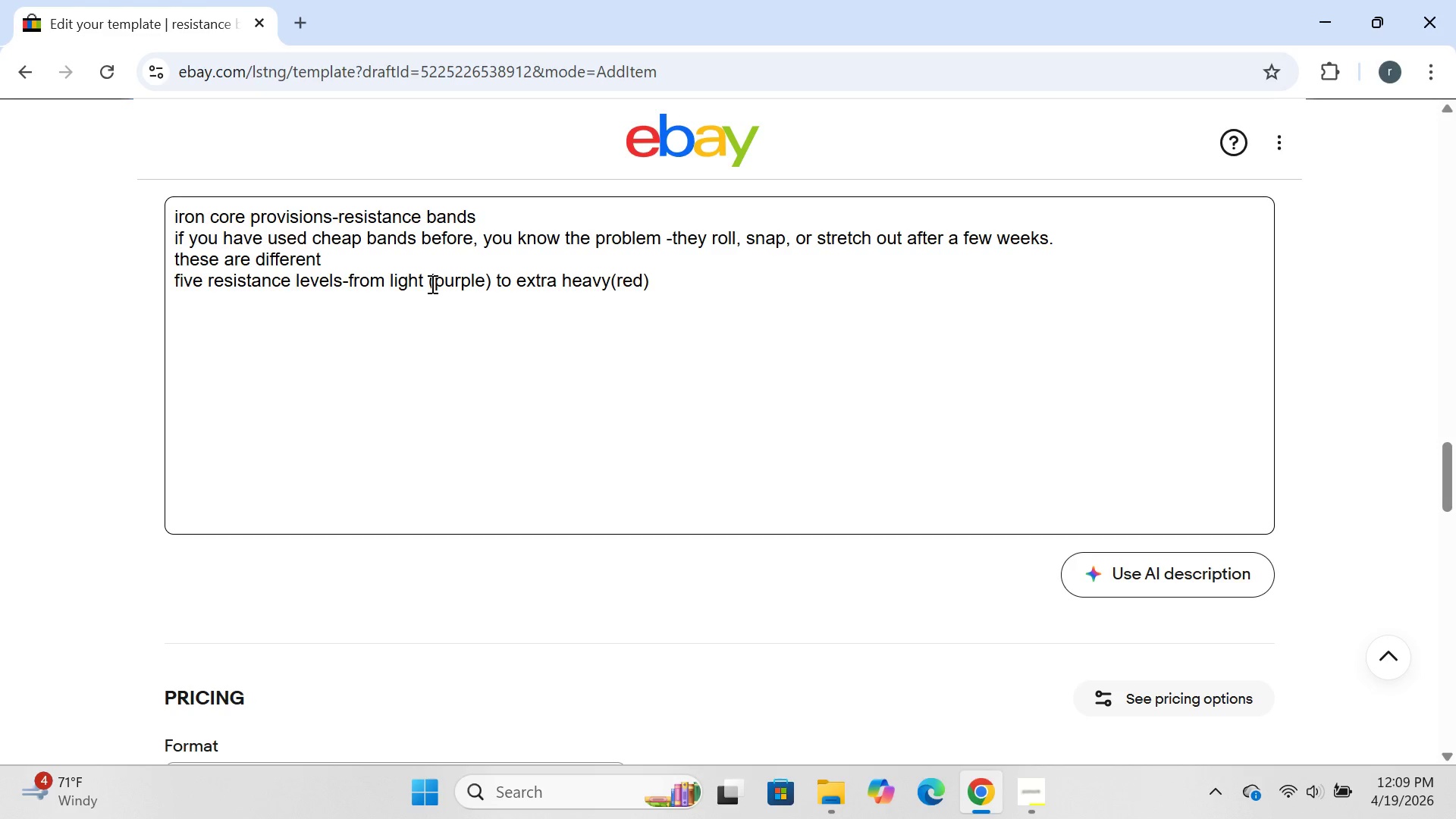 
wait(5.14)
 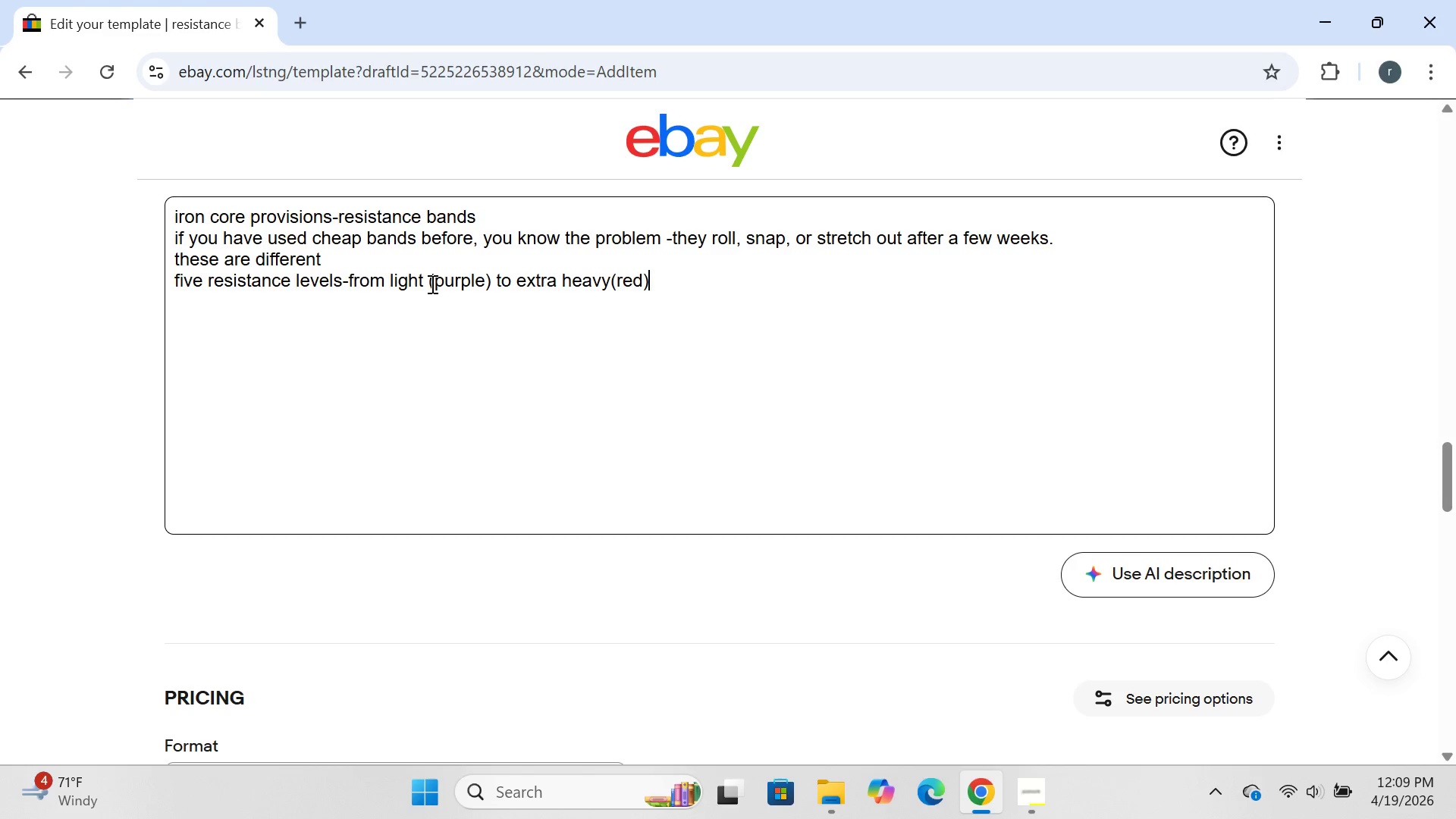 
type(.whet)
 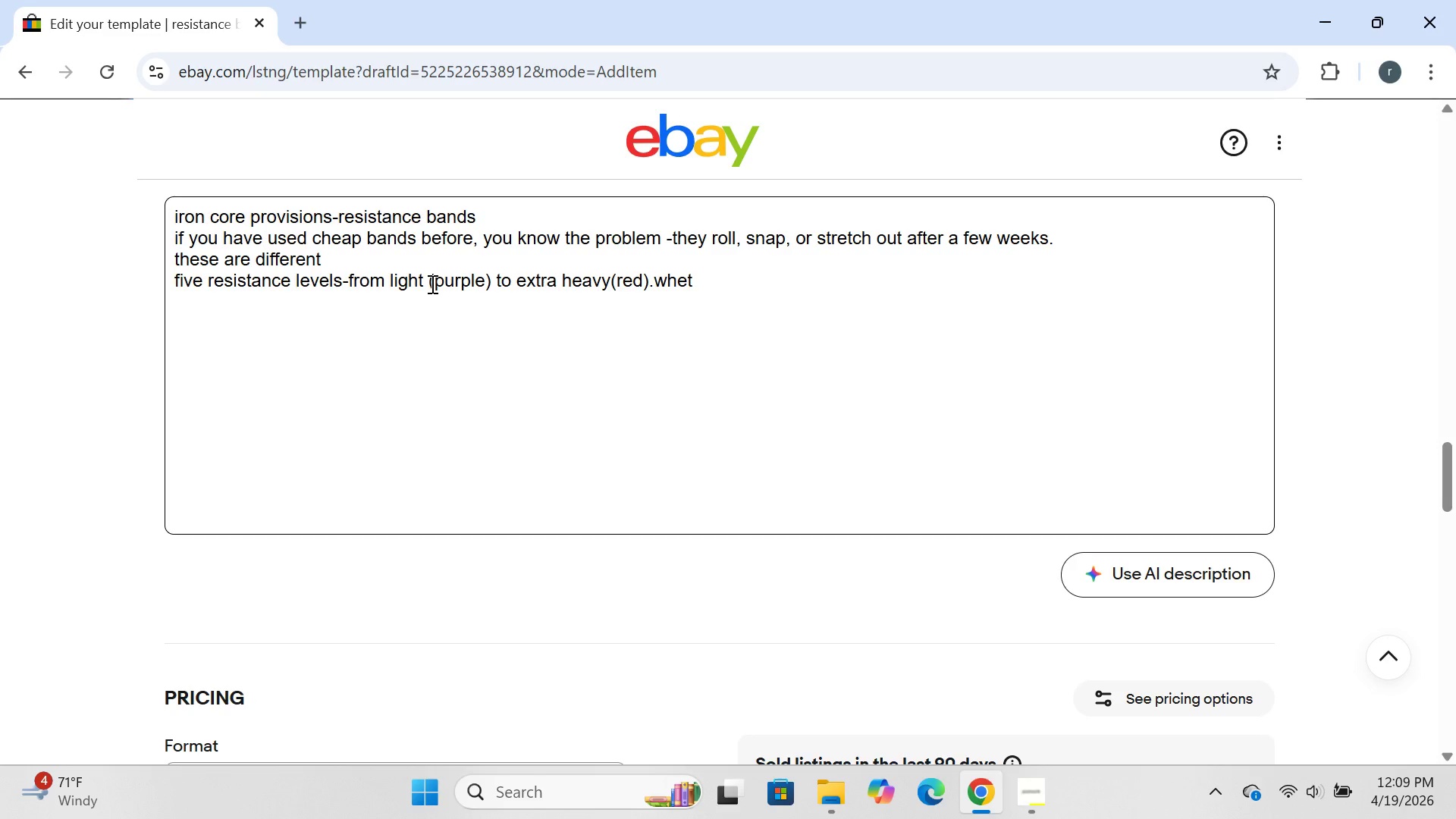 
wait(6.22)
 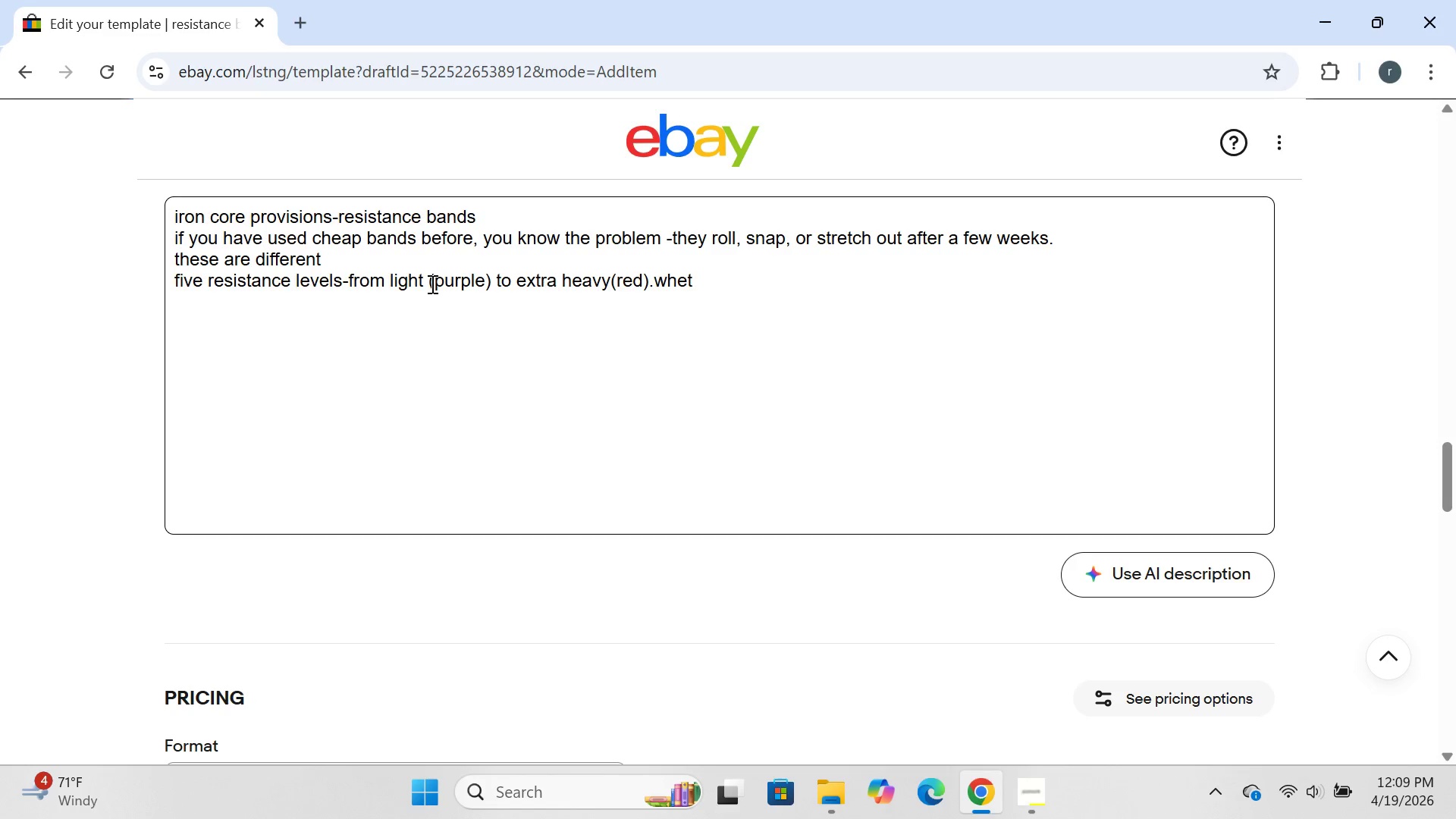 
type(her you\)
key(Backspace)
type('re dou)
key(Backspace)
type(ing glute activation.)
 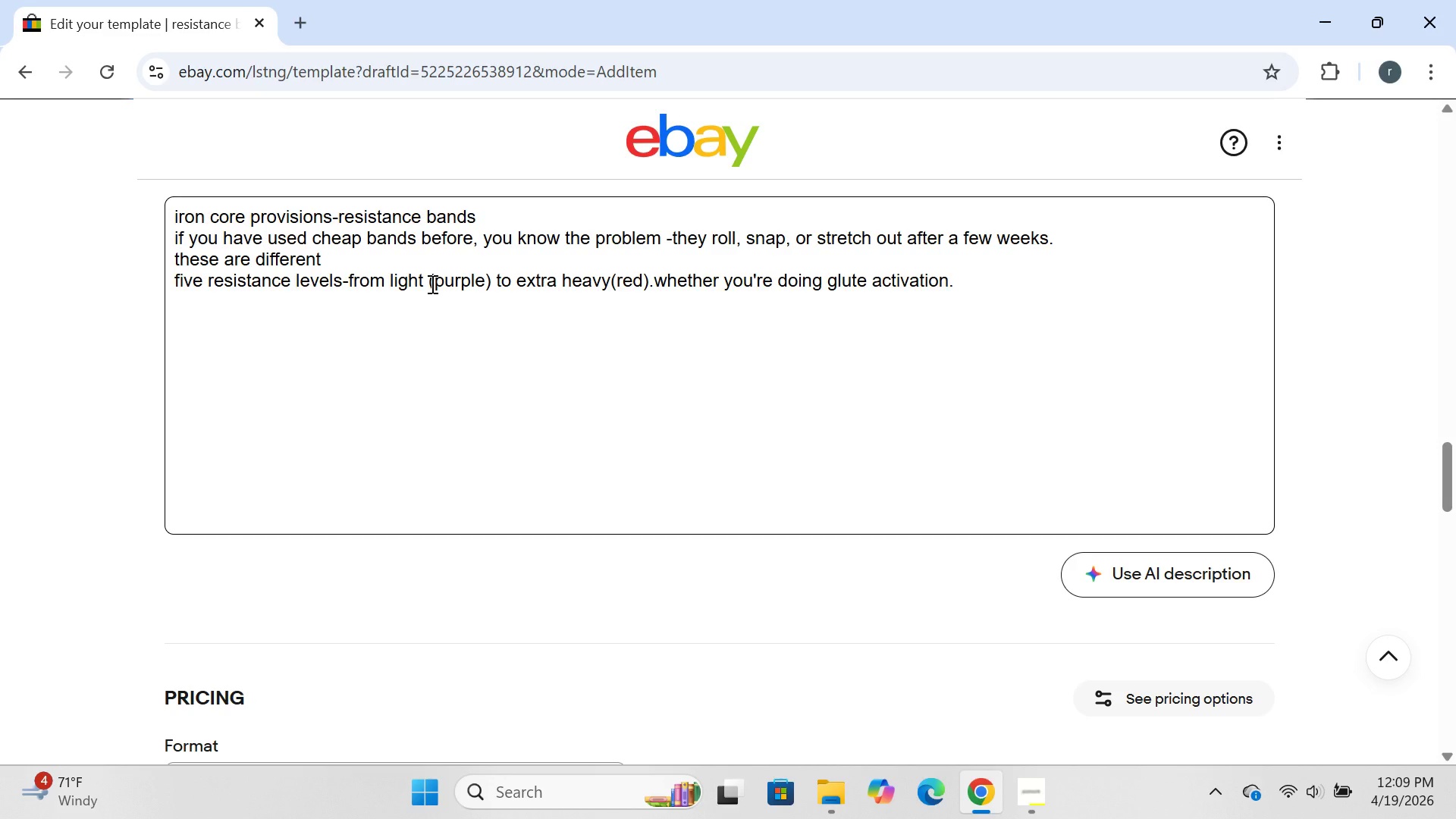 
key(Enter)
 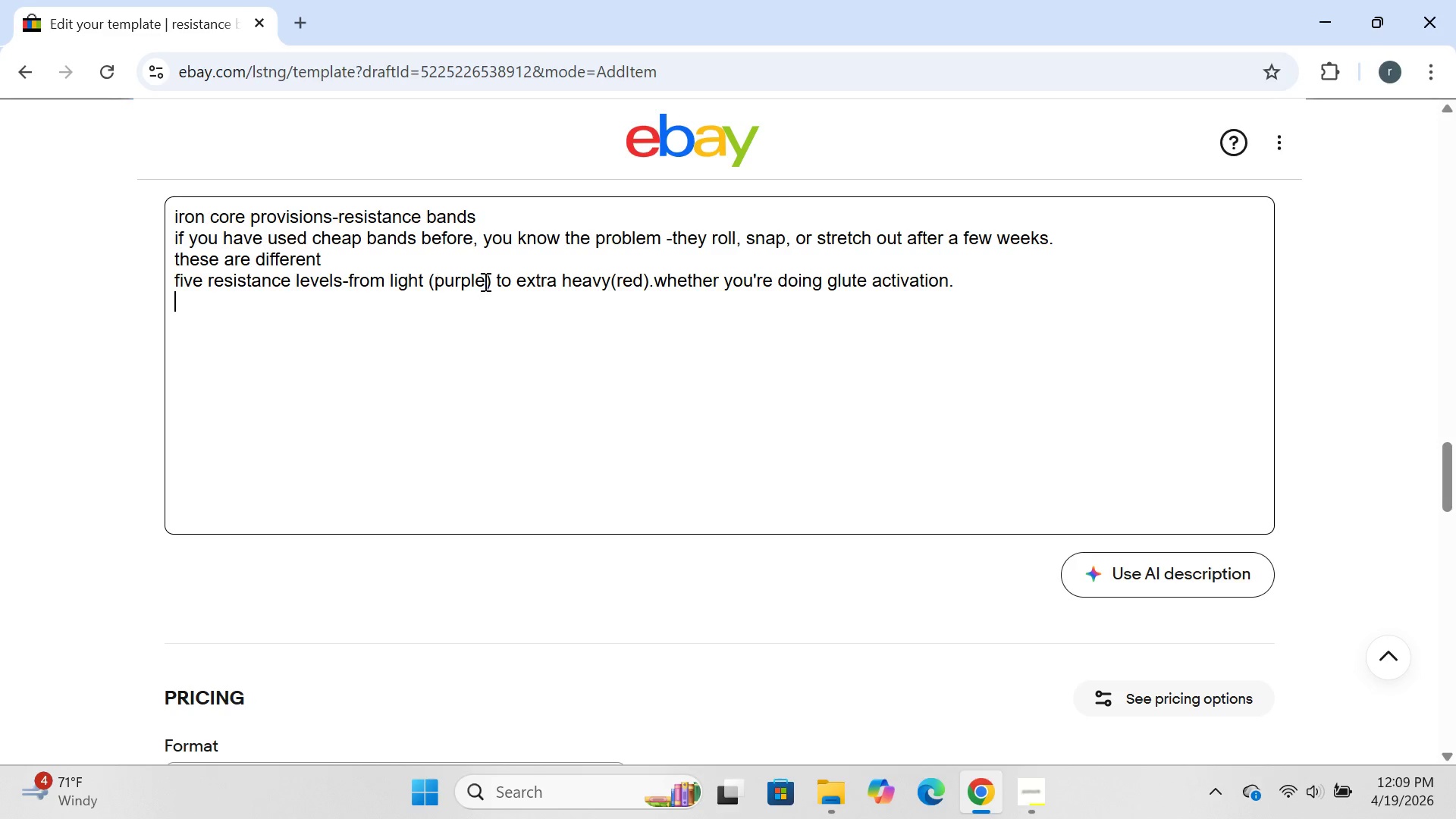 
left_click([982, 287])
 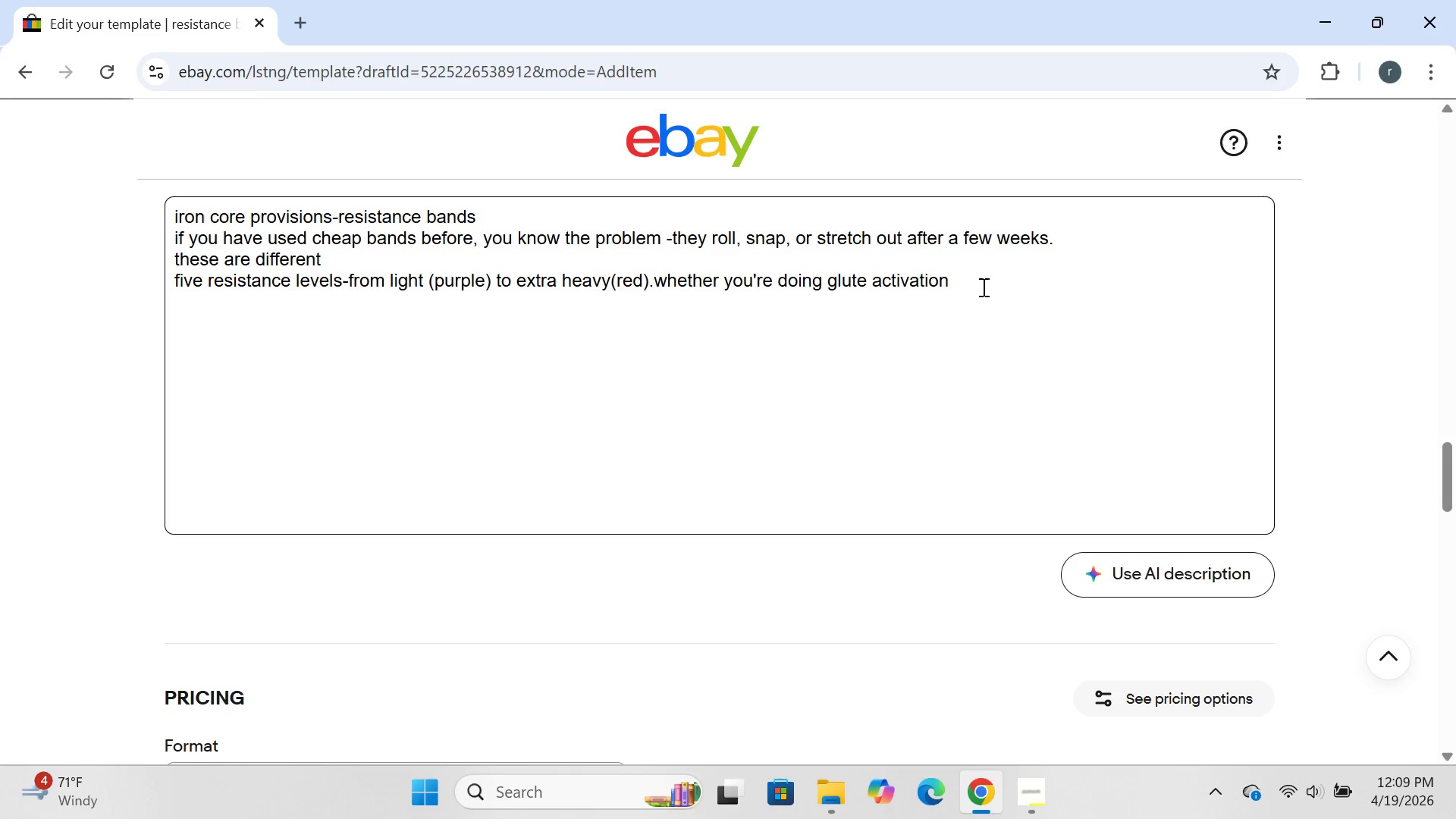 
key(Backspace)
 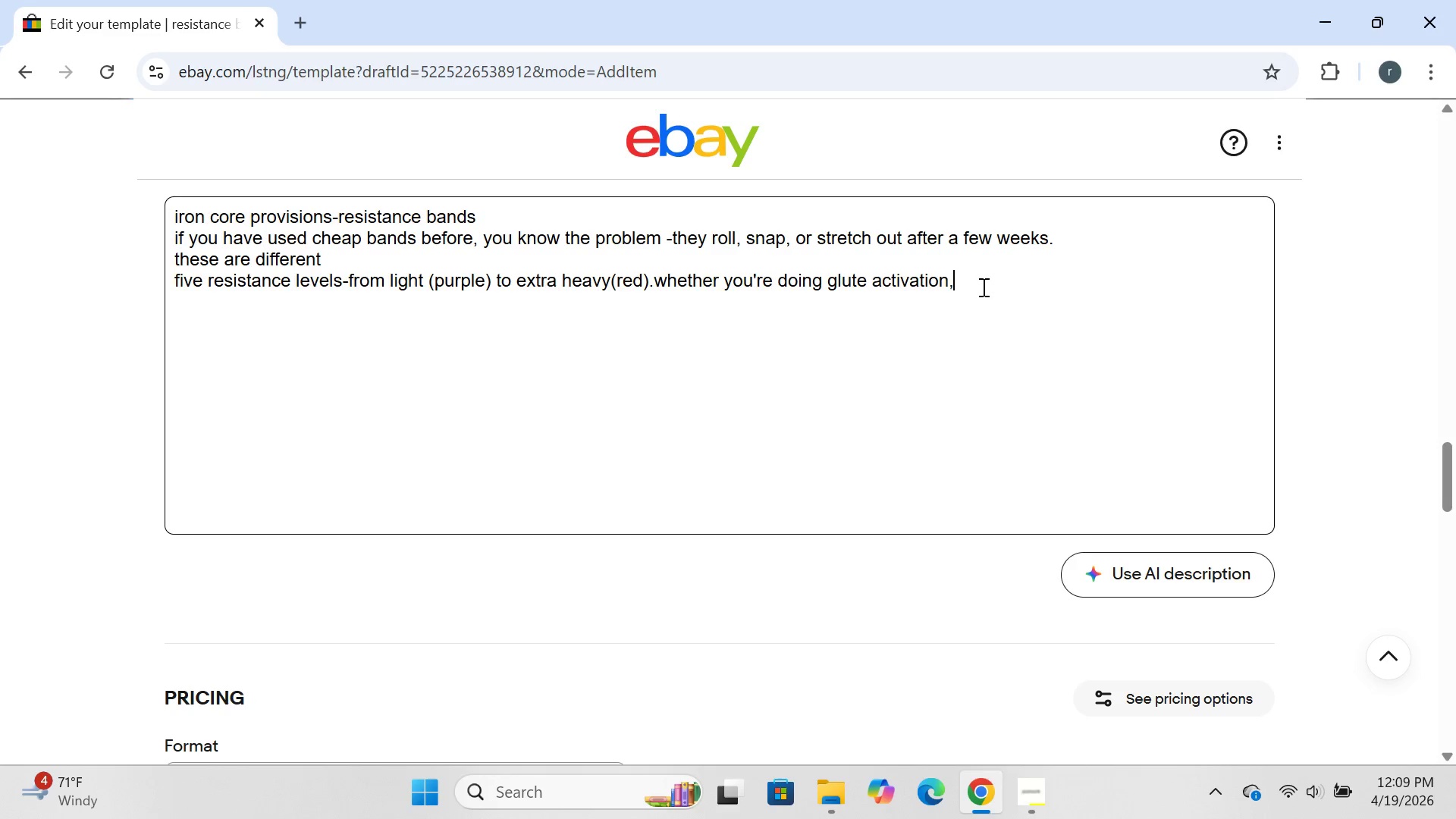 
key(Comma)
 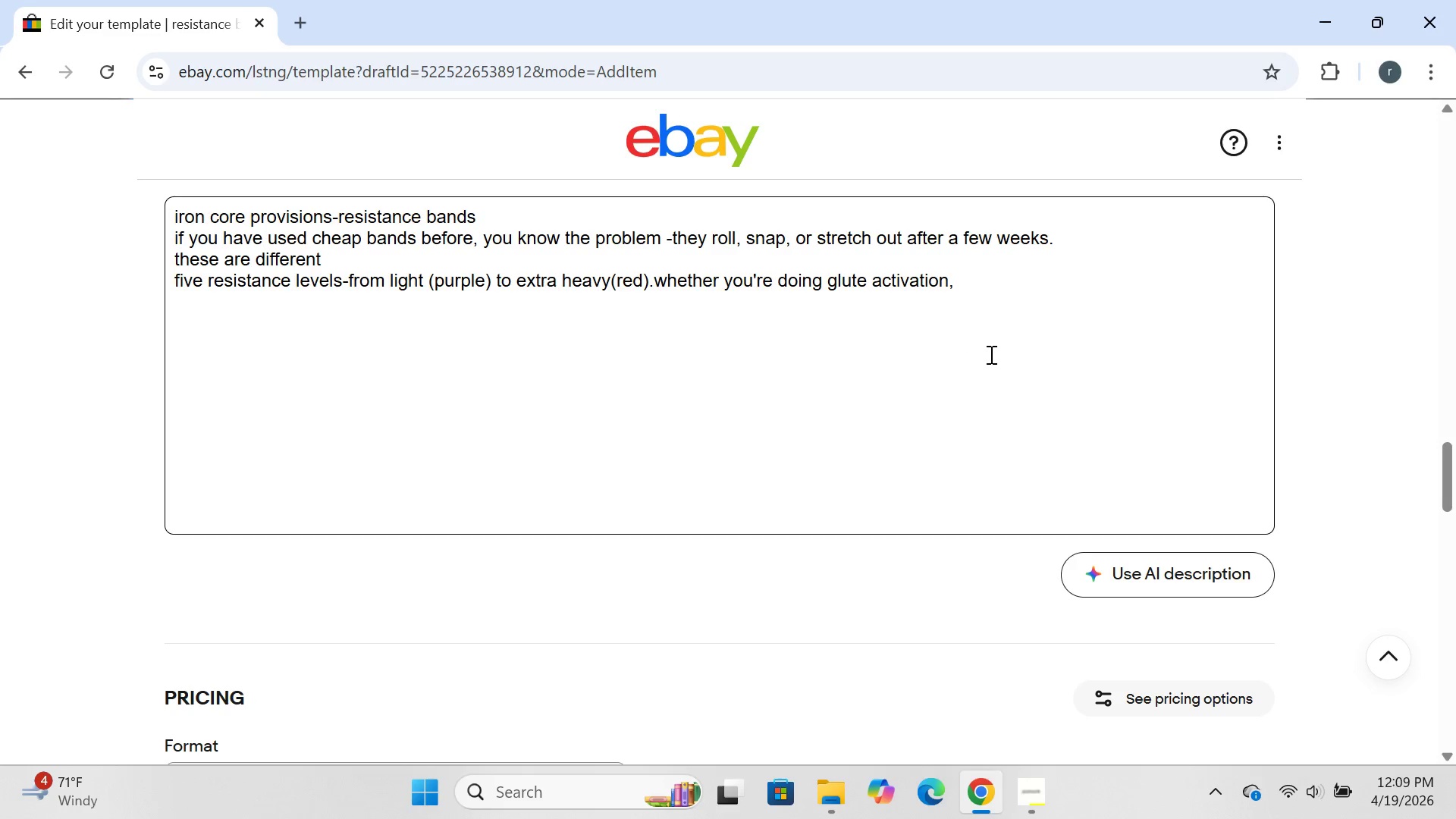 
type(pull)
 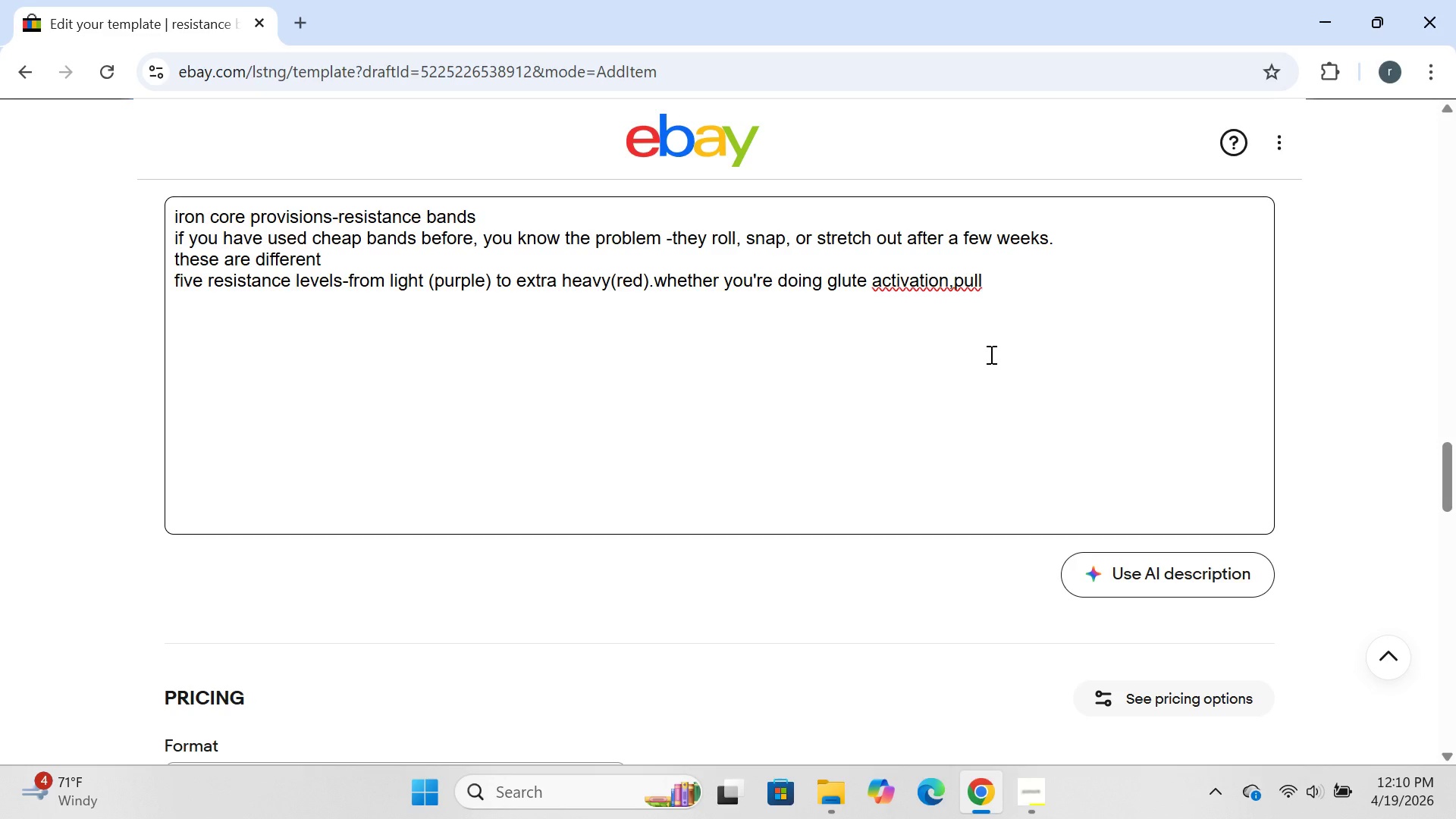 
key(Equal)
 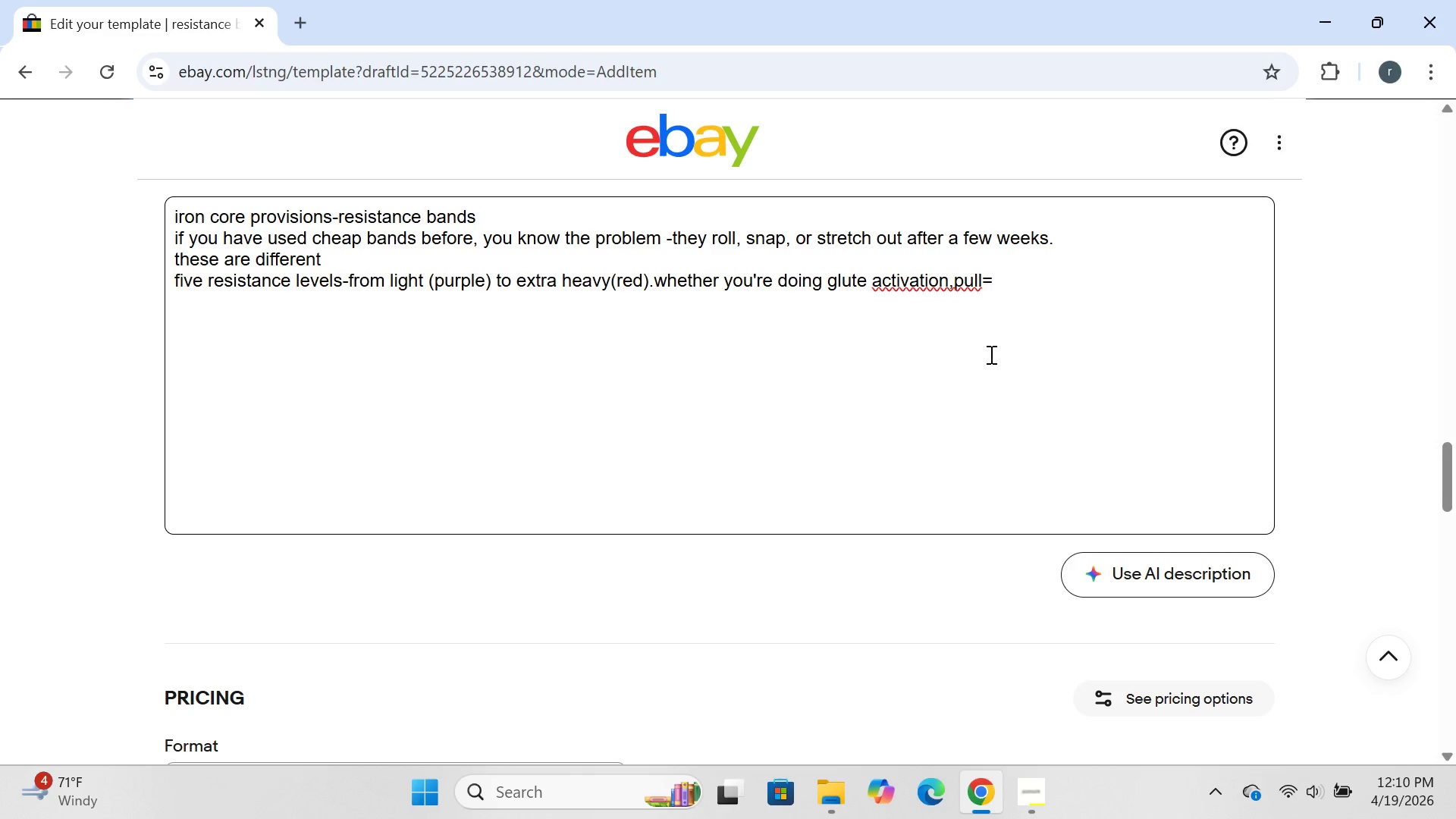 
key(Backspace)
 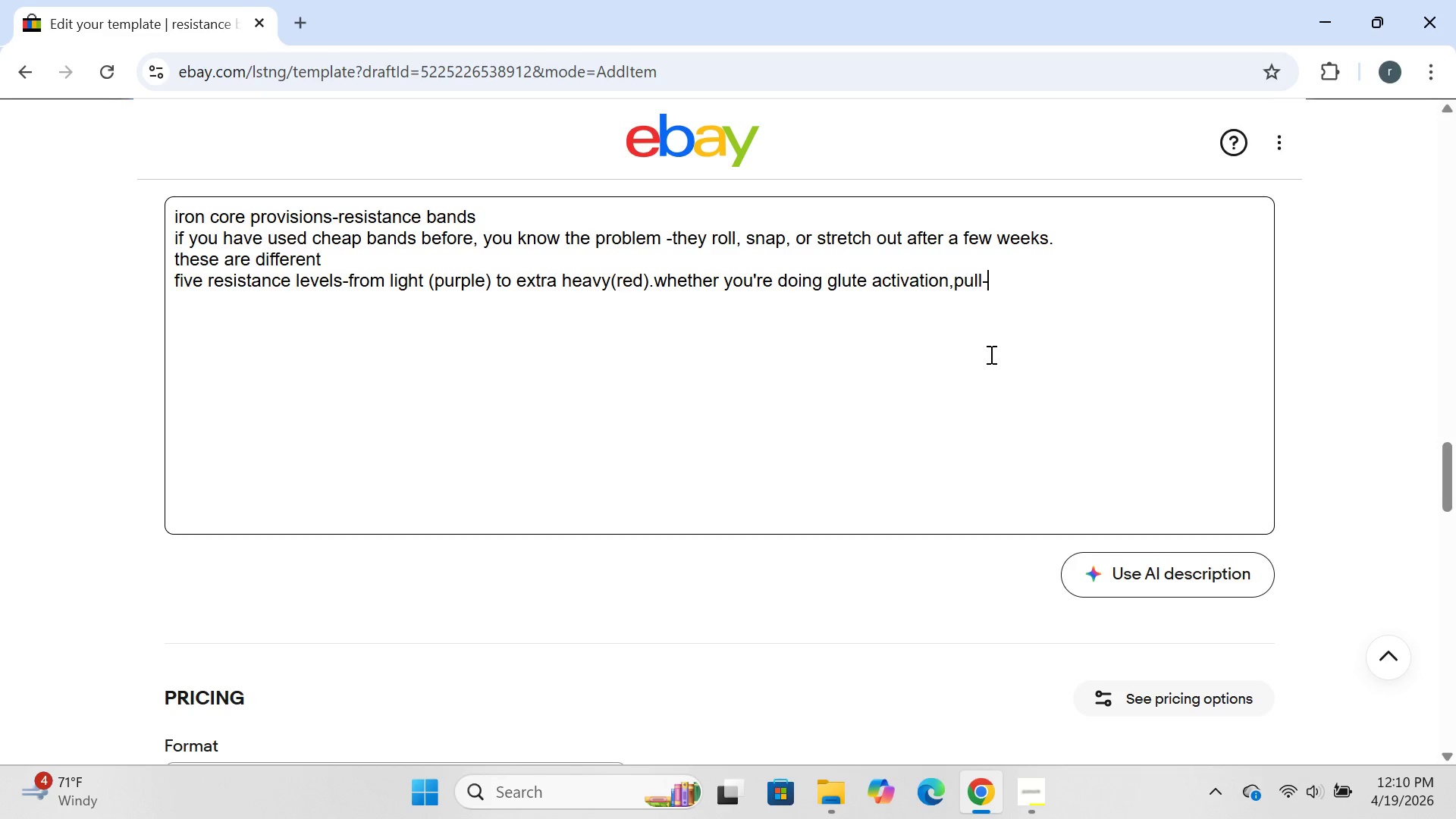 
key(Minus)
 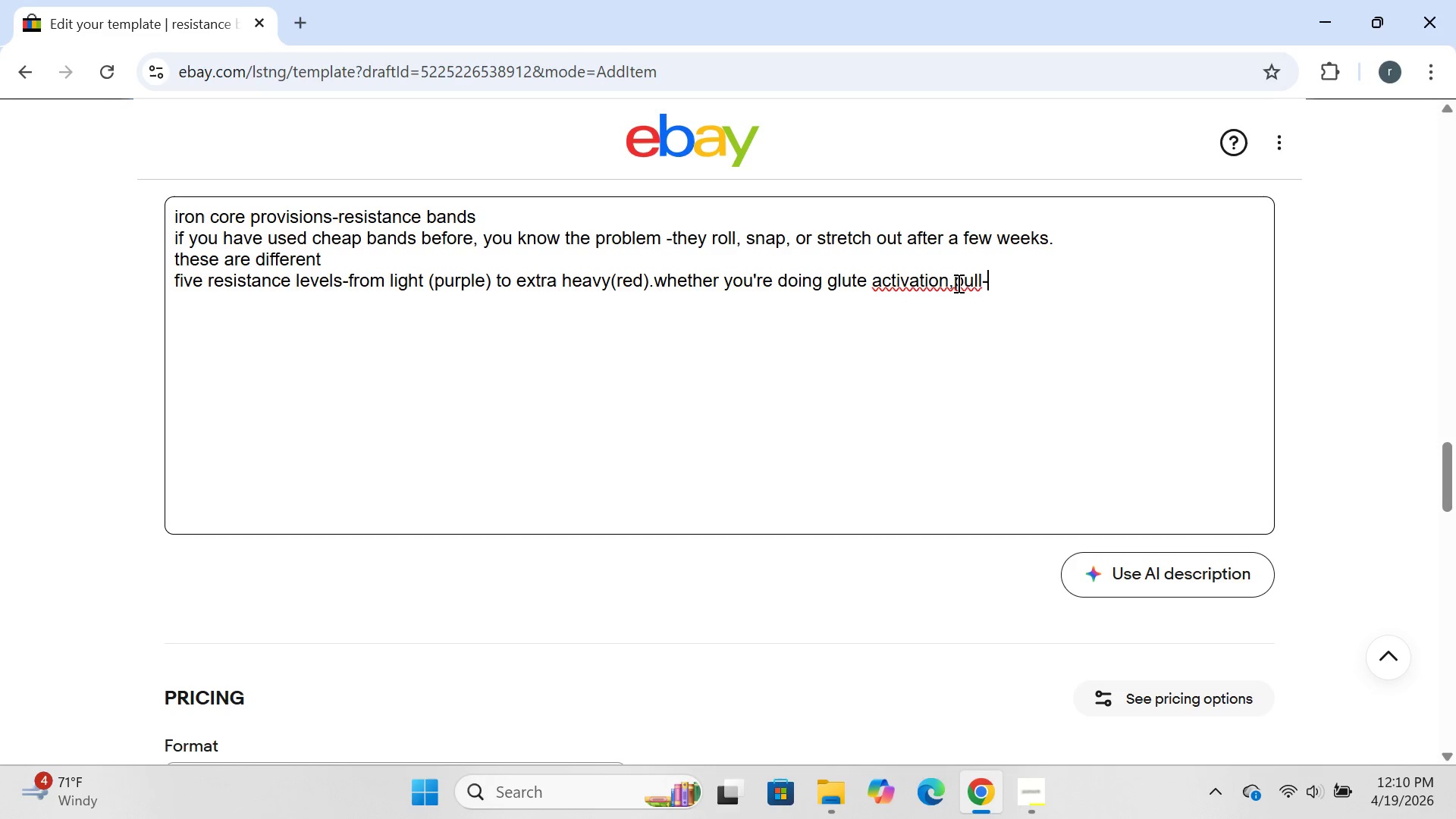 
left_click([951, 286])
 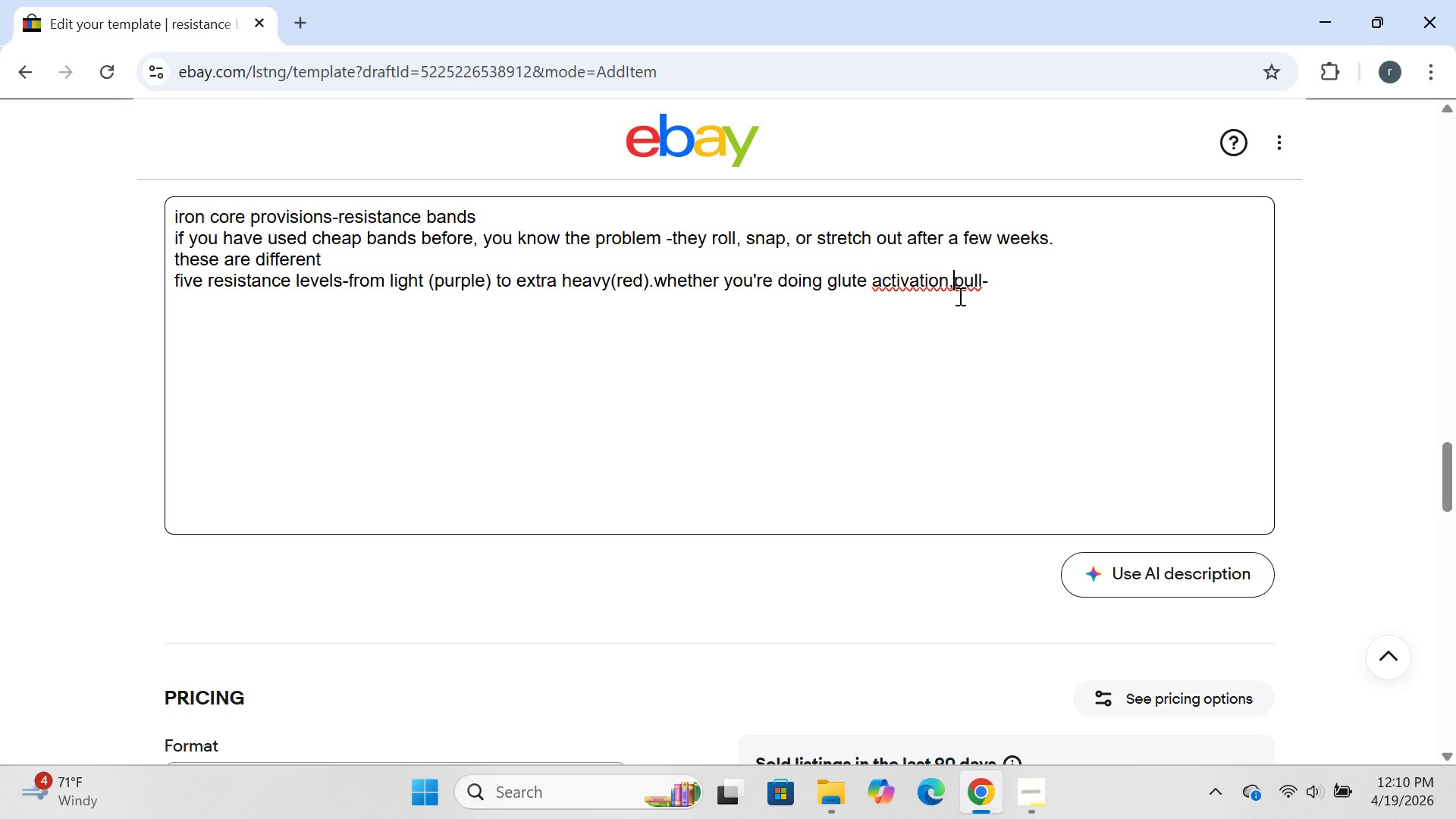 
key(Space)
 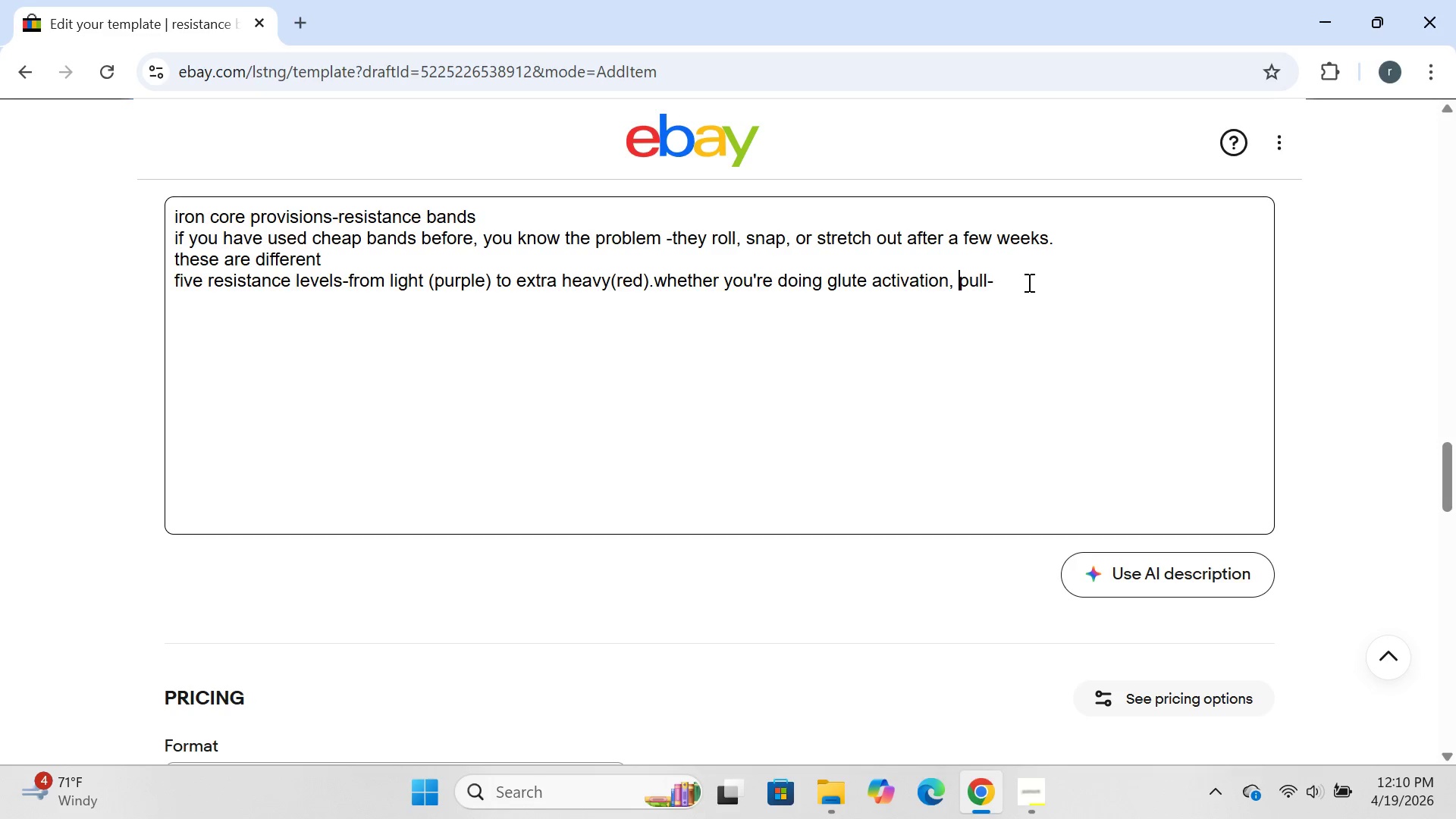 
left_click([1028, 282])
 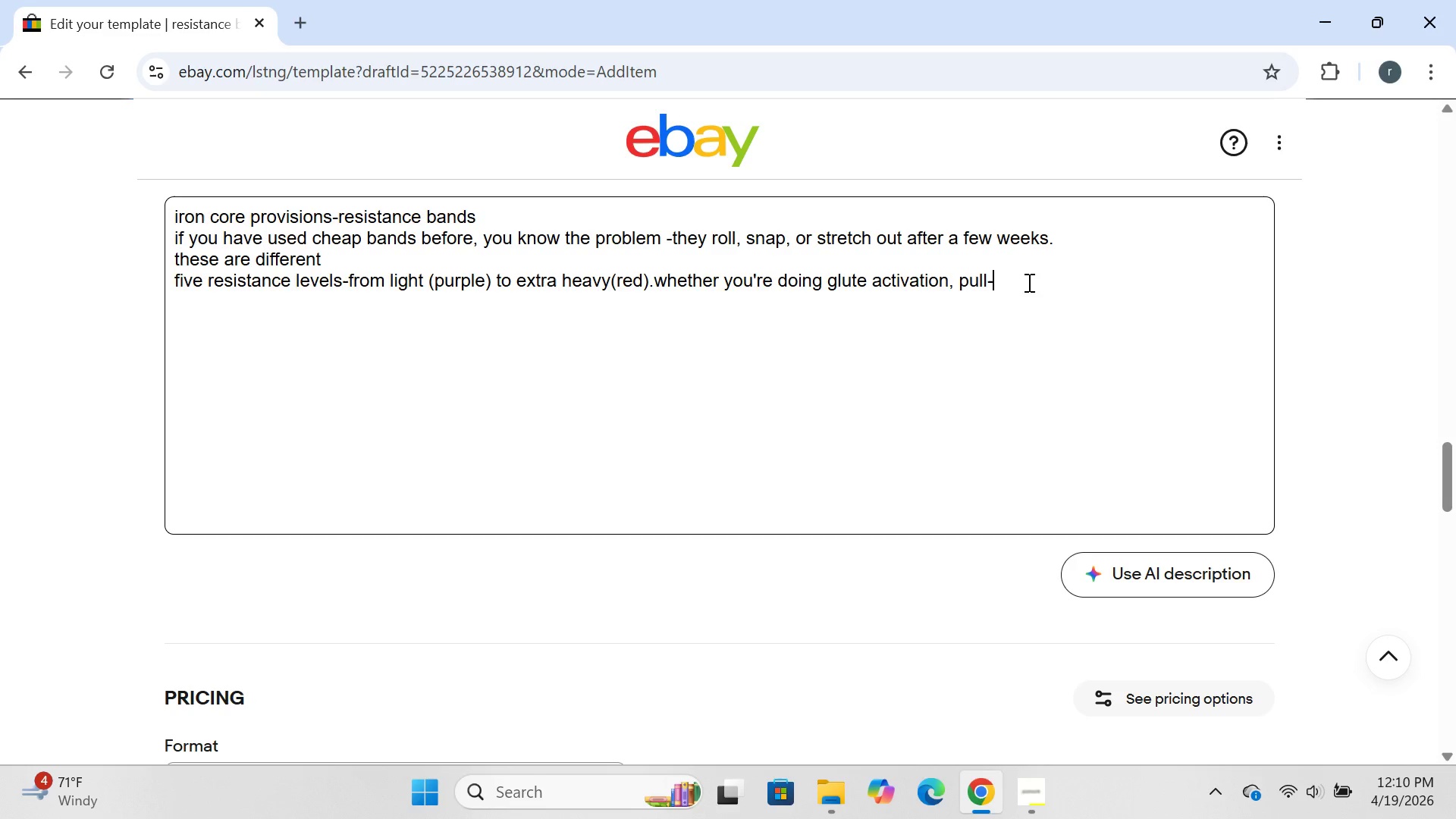 
type( up assistance )
key(Backspace)
type(,or)
 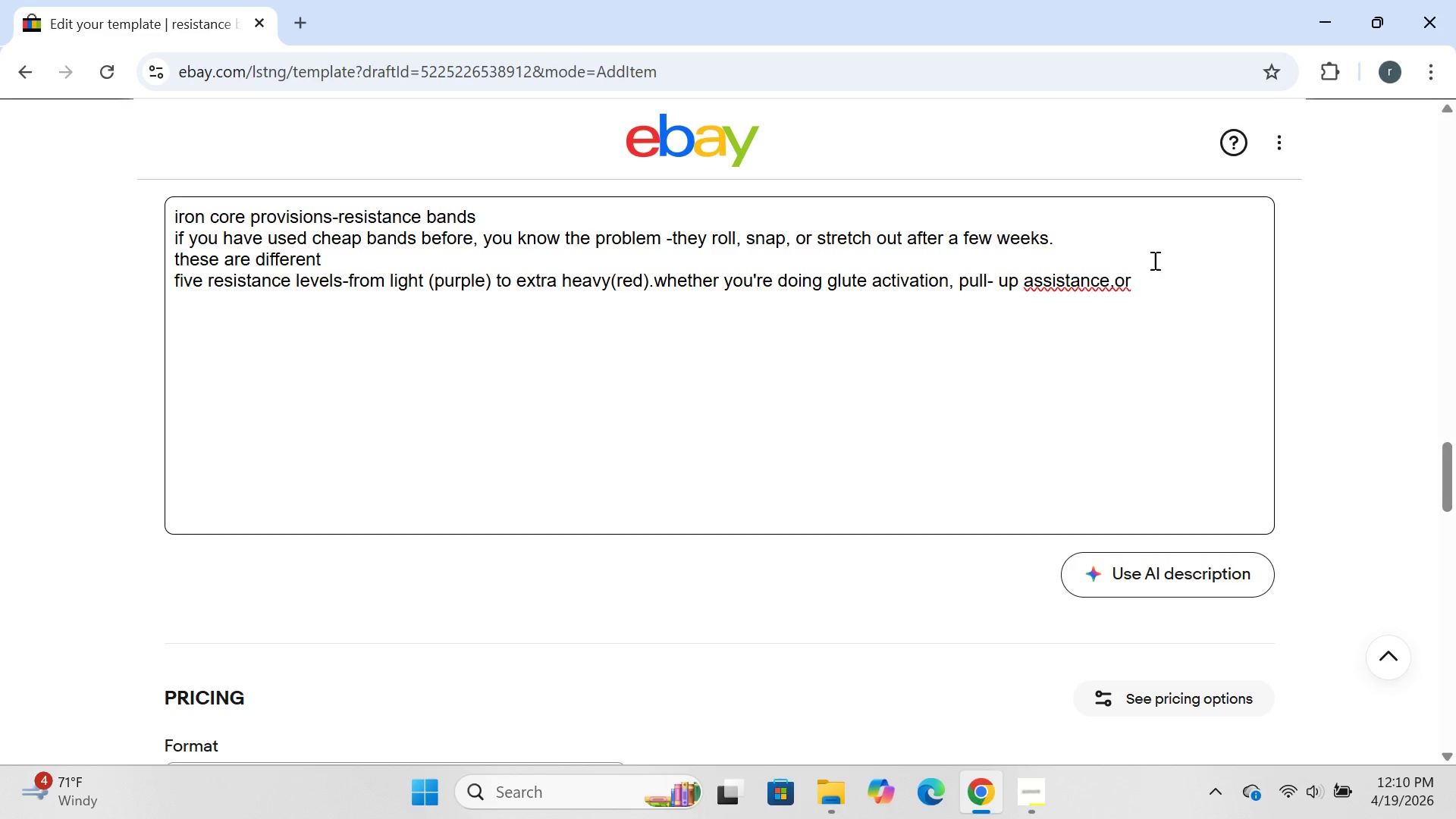 
left_click([1116, 284])
 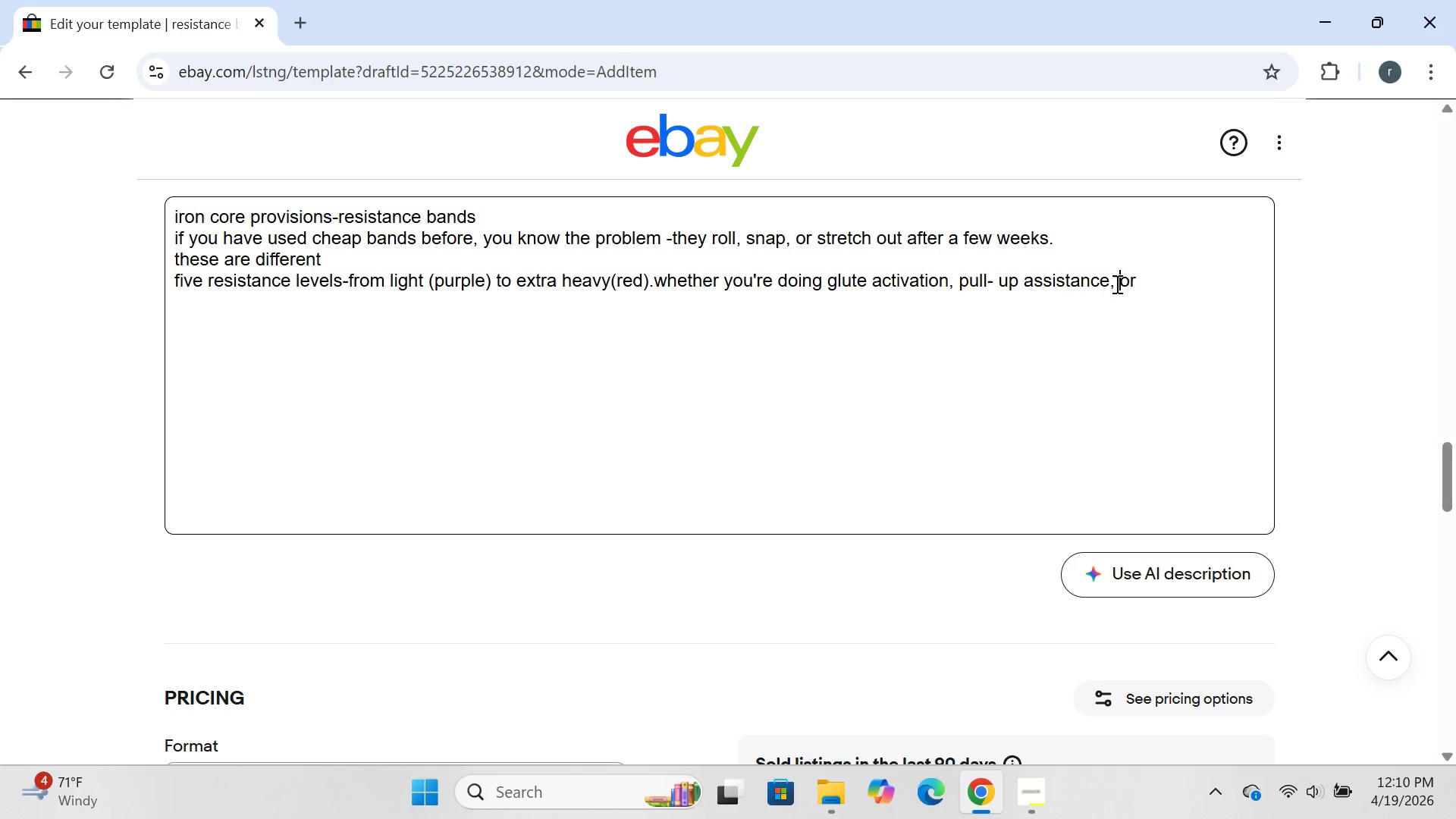 
key(Space)
 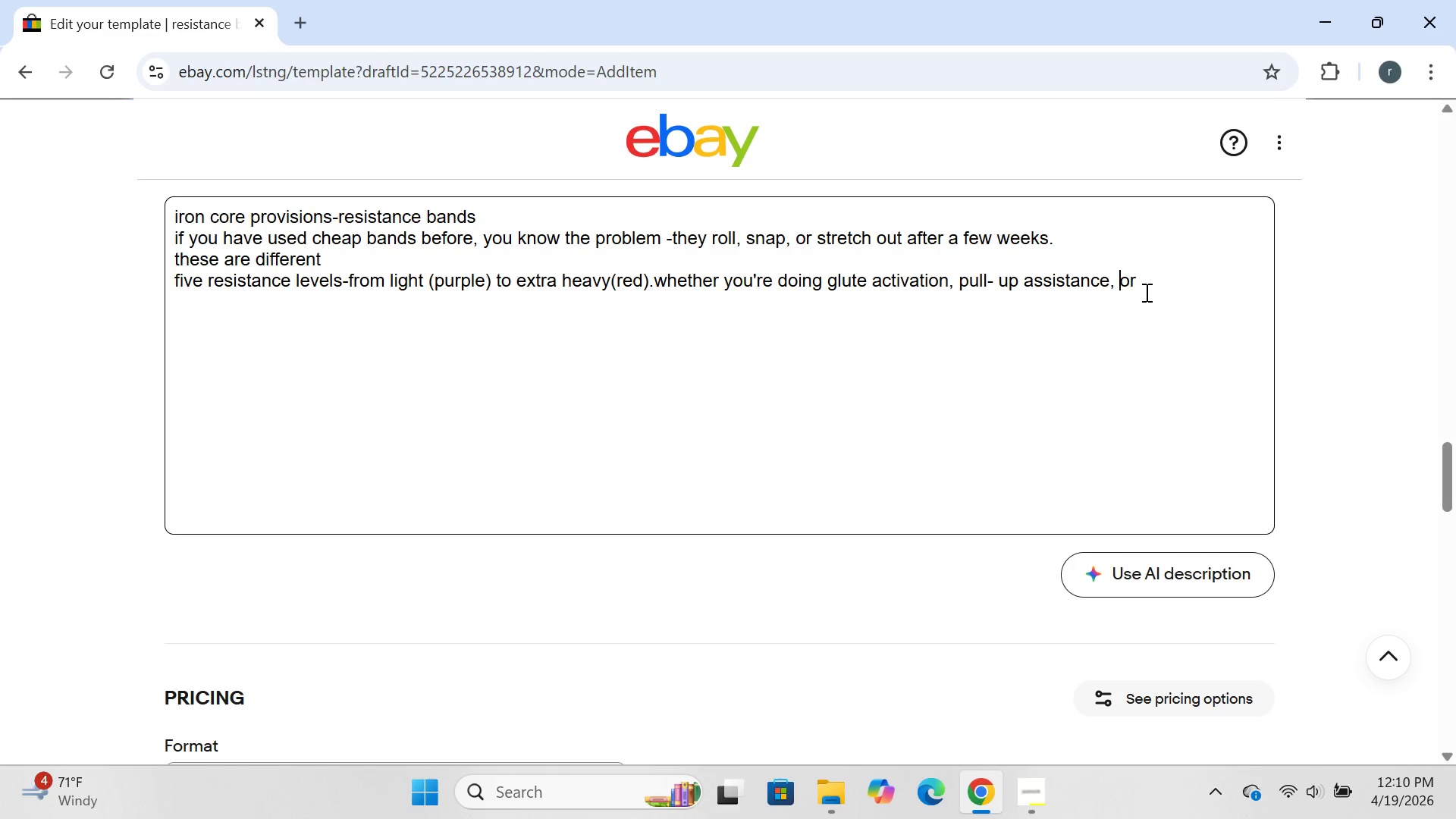 
left_click([1145, 292])
 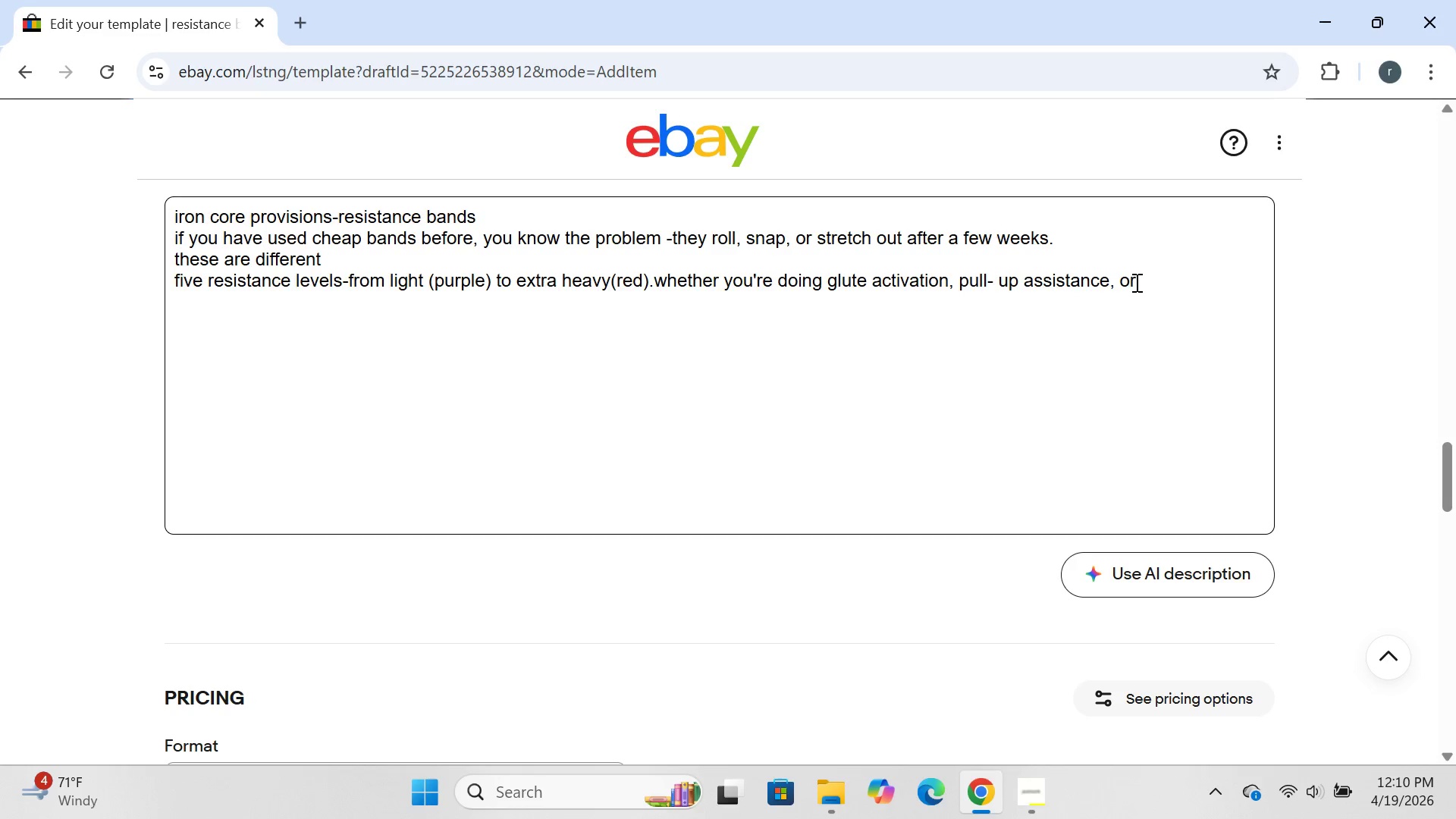 
left_click([1135, 282])
 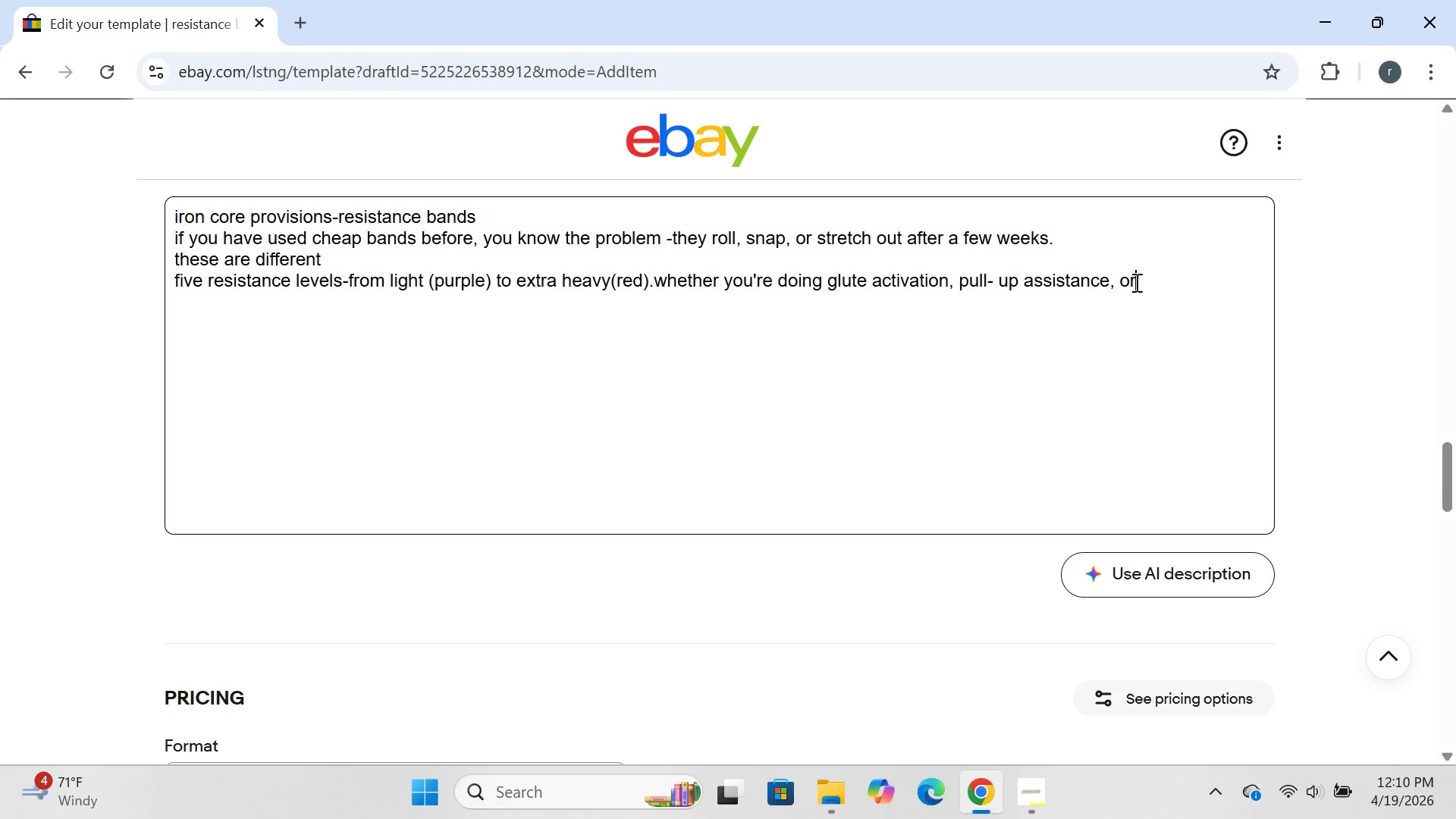 
type( full-body strength work, there\)
key(Backspace)
type('s a band fp)
key(Backspace)
type(or it.)
 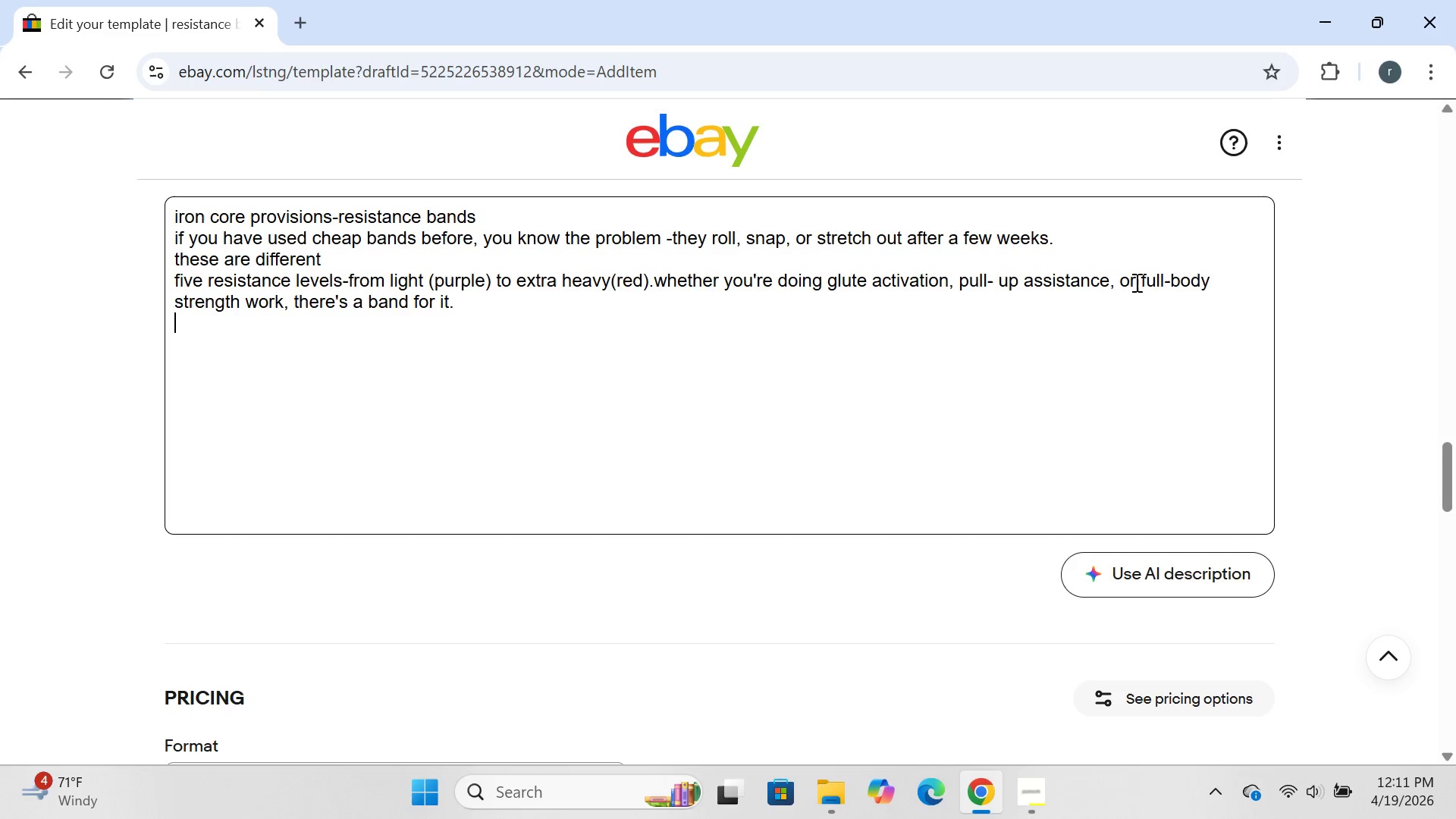 
key(Enter)
 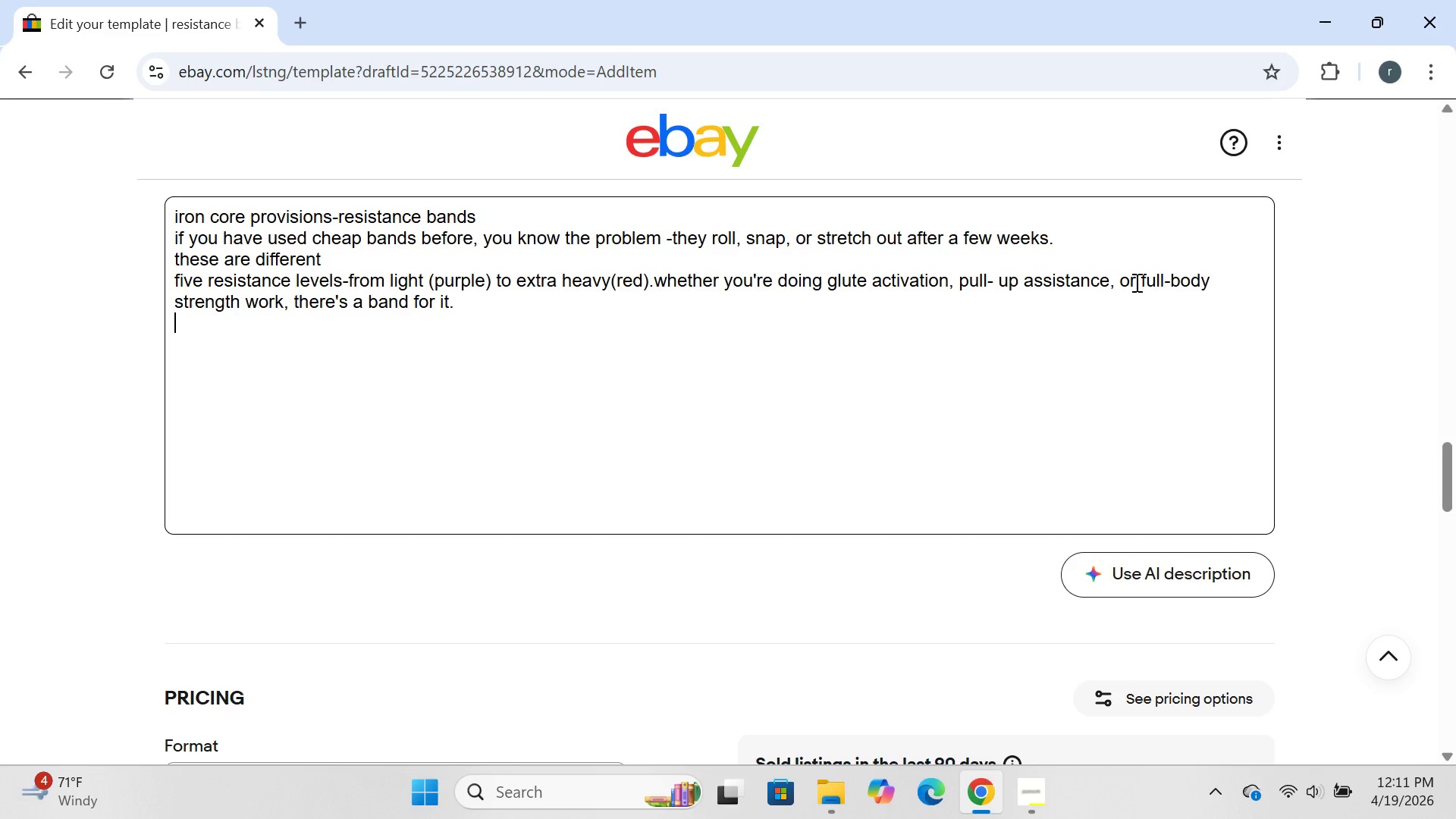 
wait(5.92)
 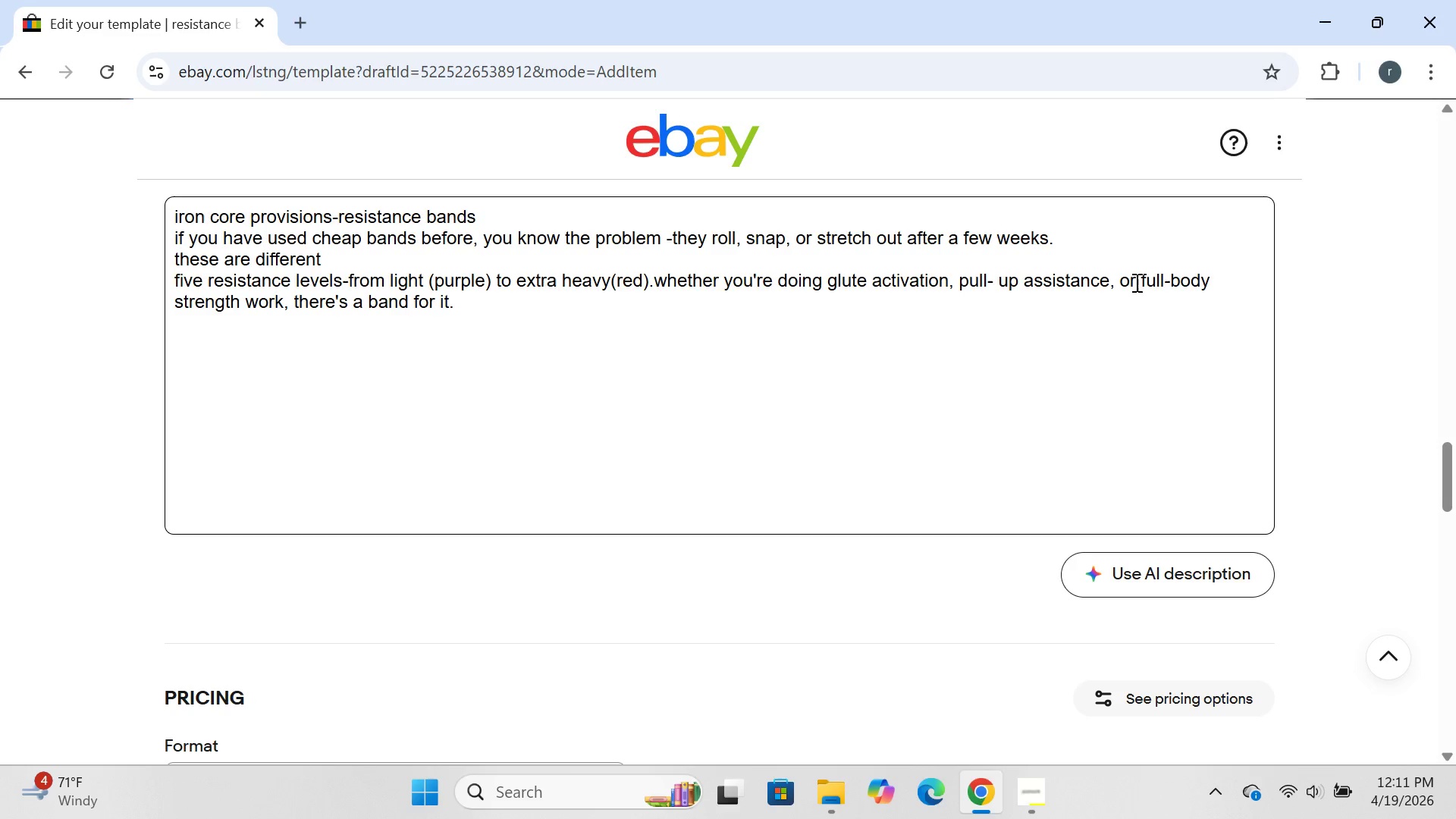 
type(natural latex=)
key(Backspace)
type(-not plasti h)
key(Backspace)
key(Backspace)
key(Backspace)
 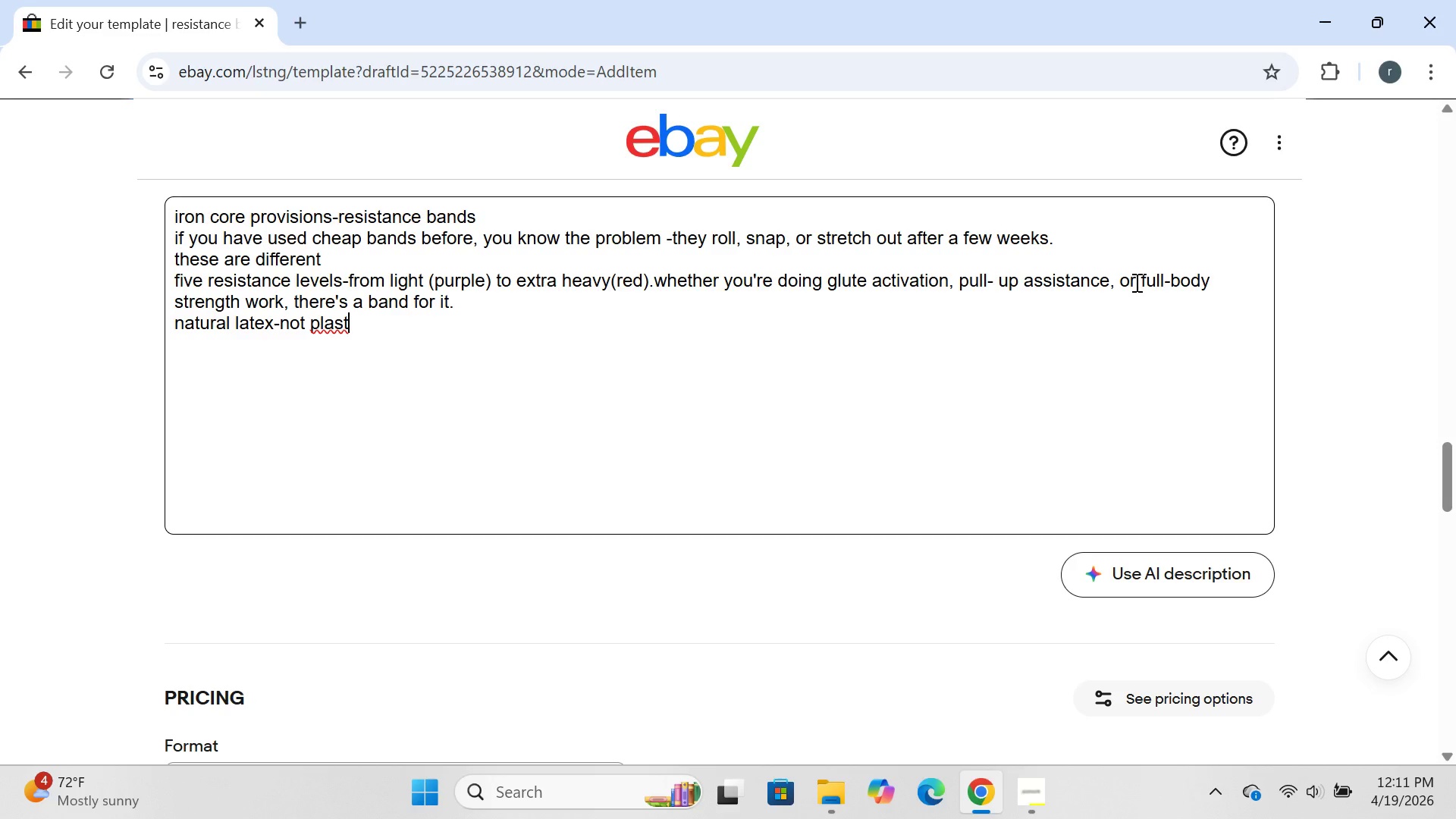 
type(icky)
 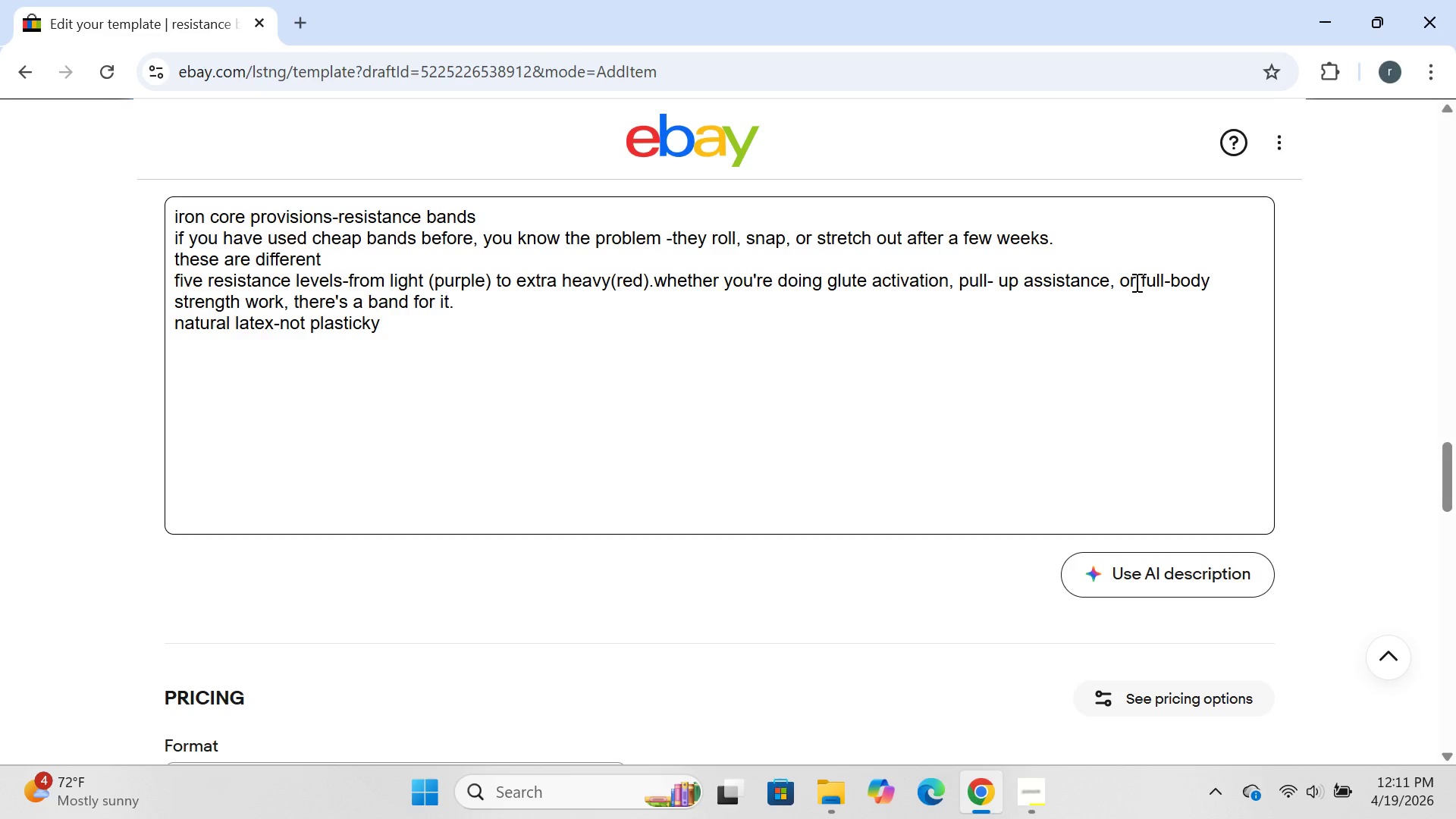 
type(thes )
key(Backspace)
type(e )
 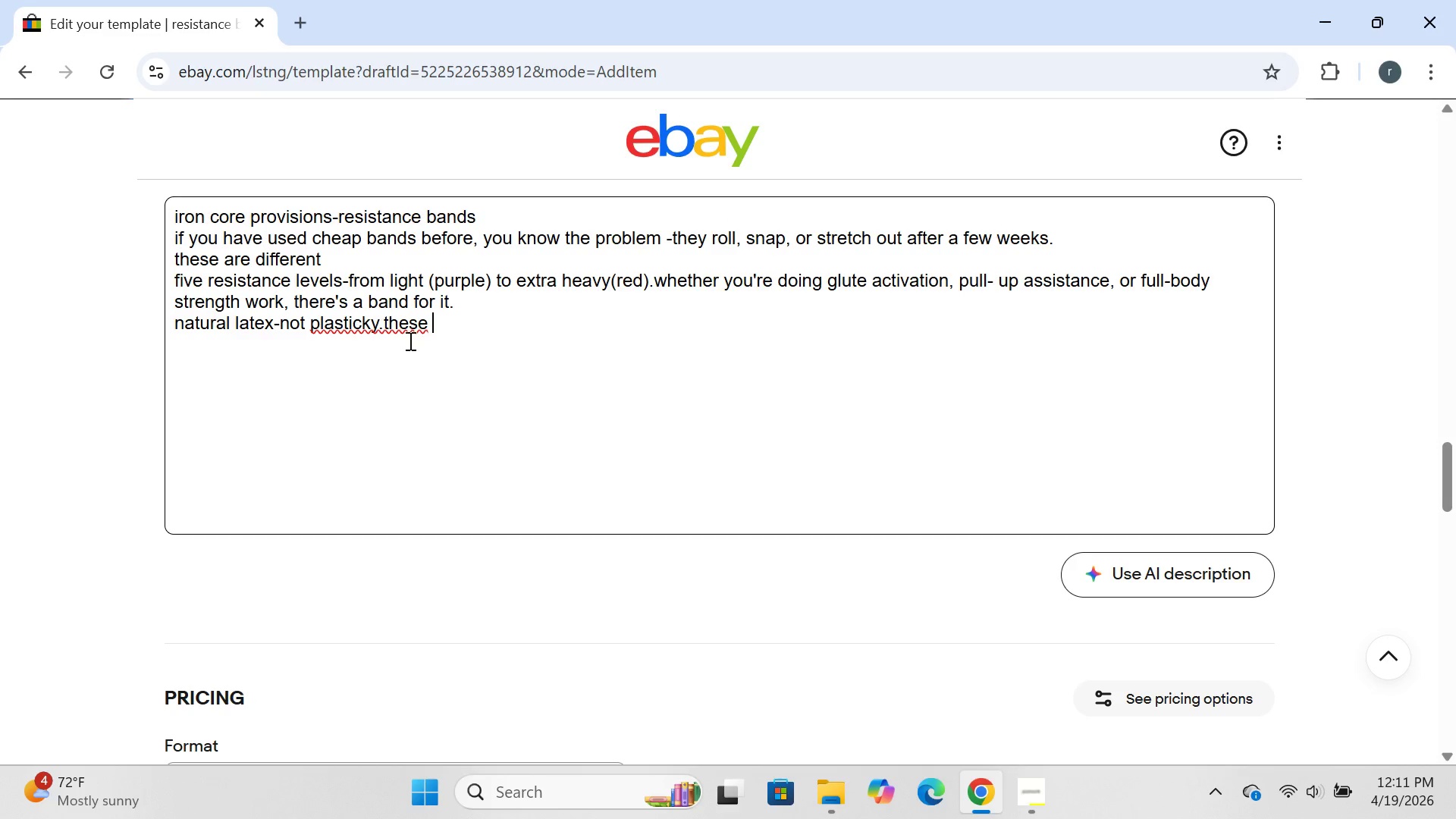 
left_click_drag(start_coordinate=[377, 325], to_coordinate=[386, 328])
 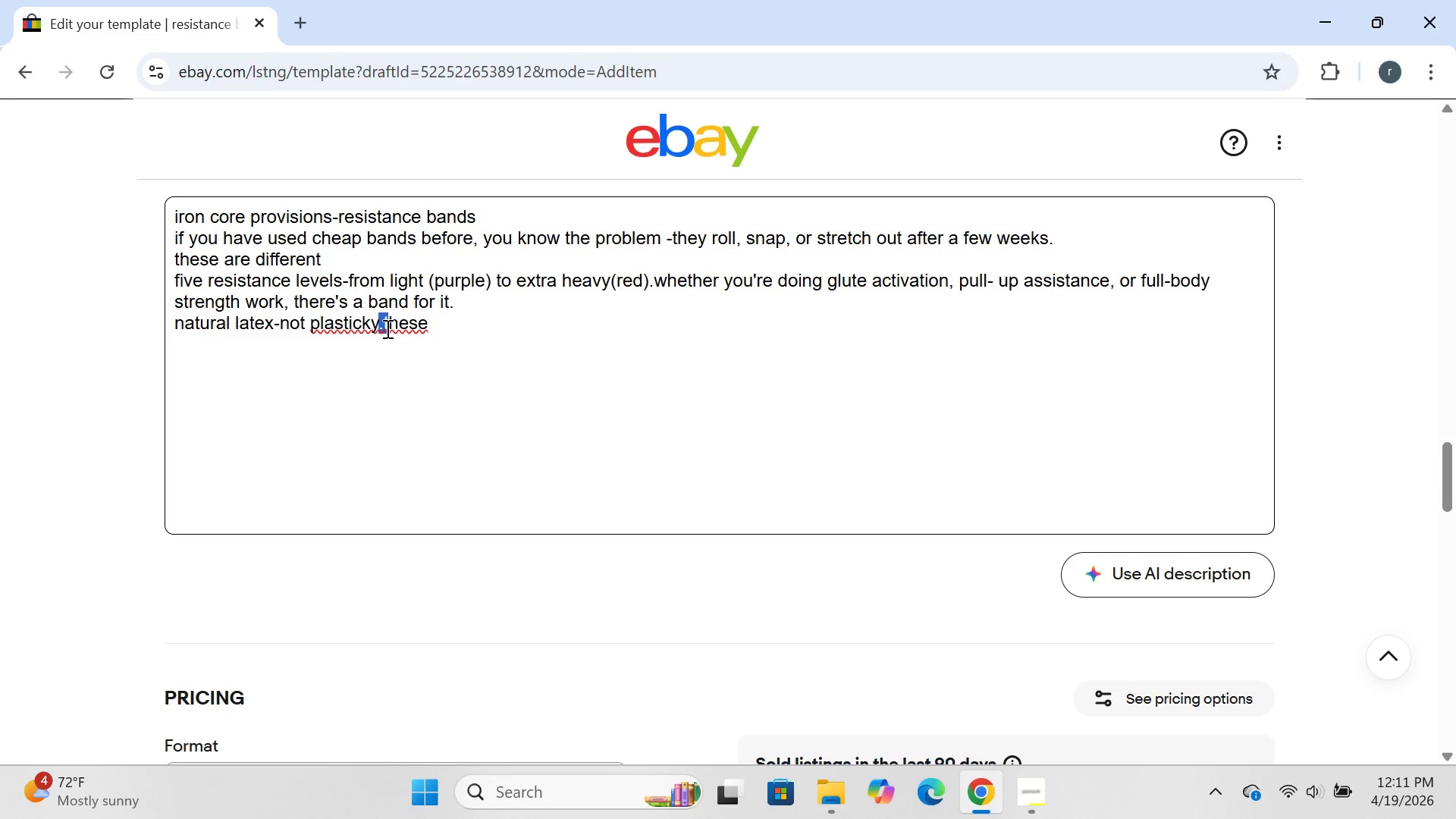 
left_click([386, 328])
 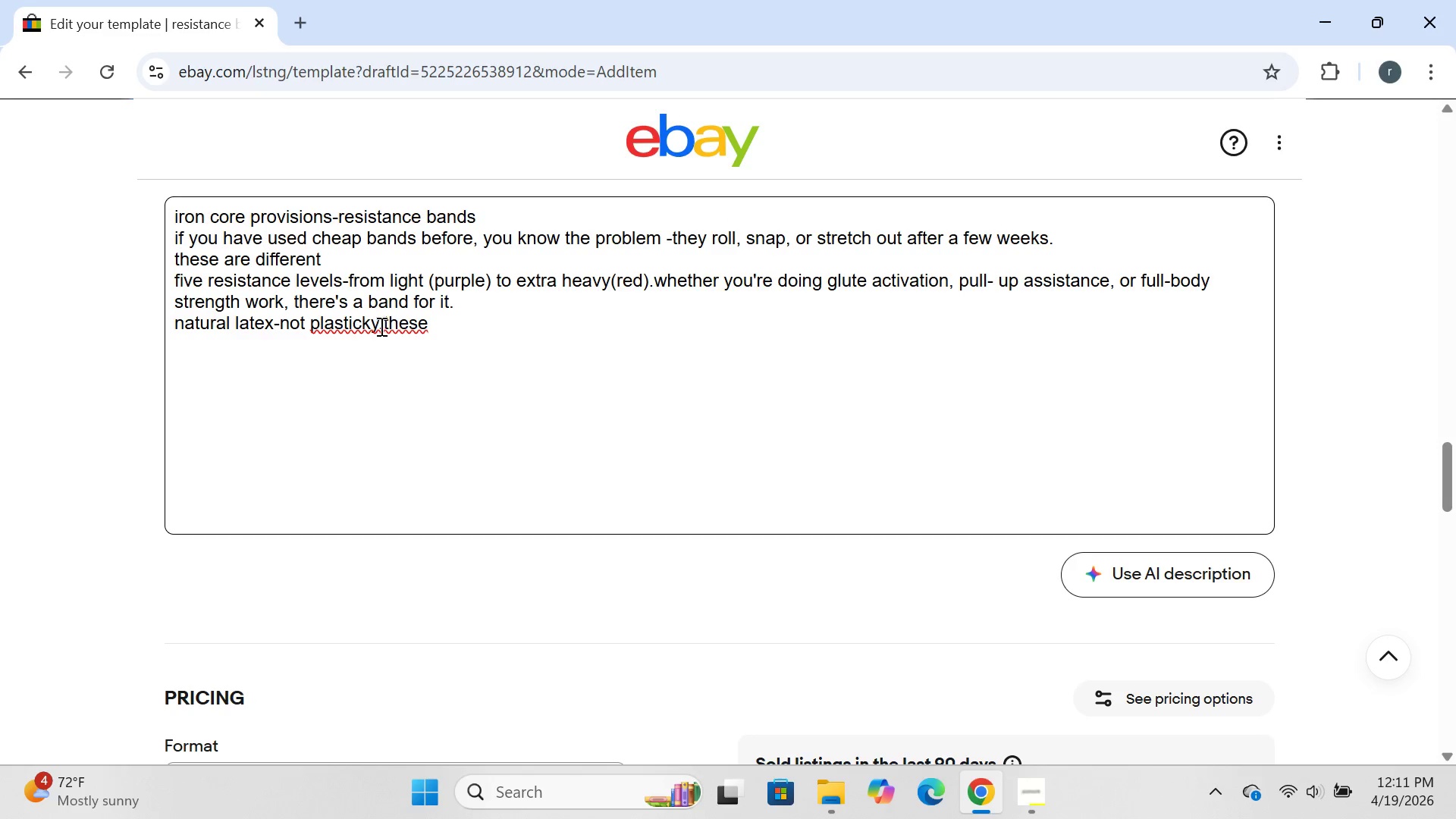 
left_click([378, 324])
 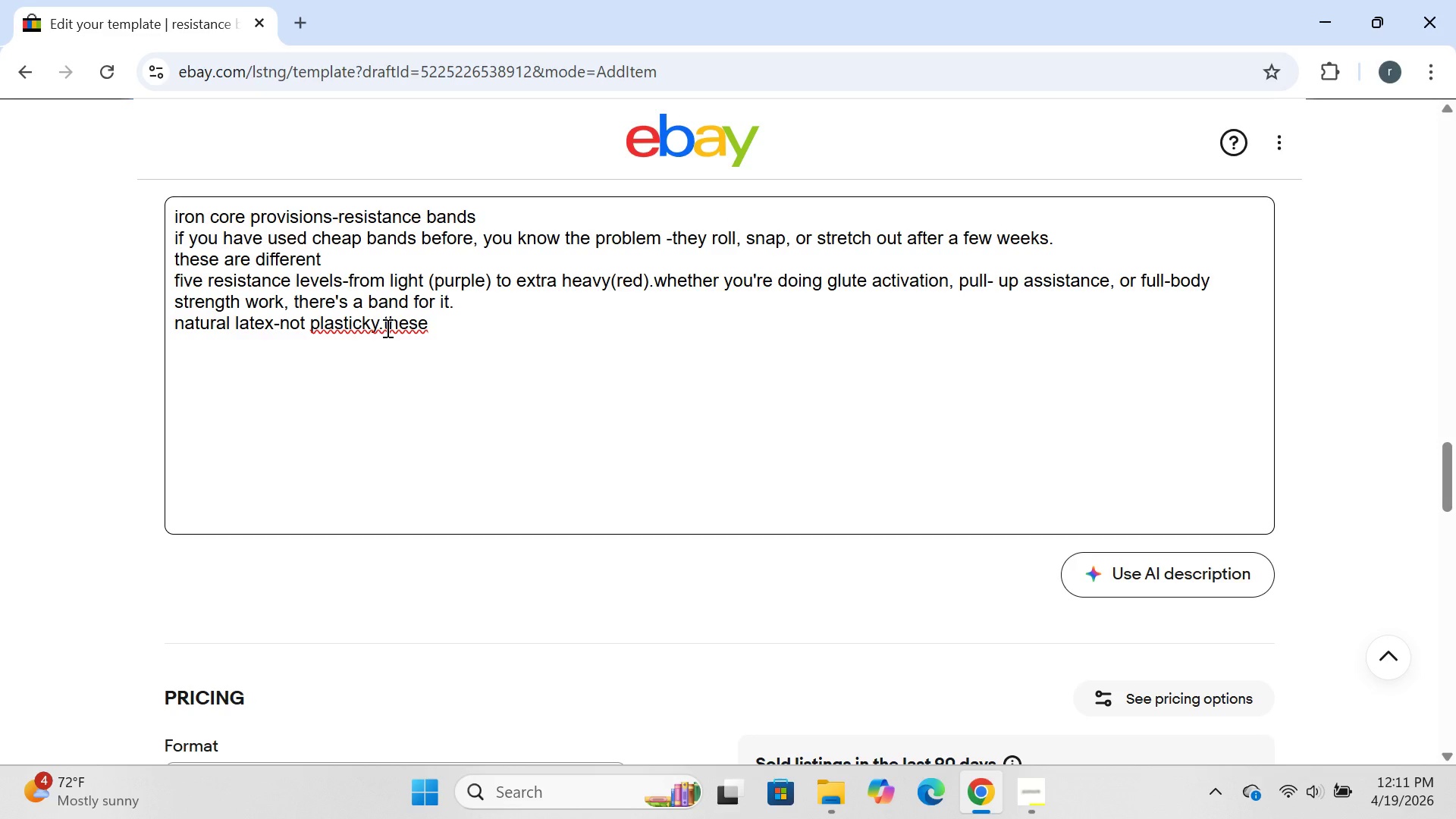 
left_click([386, 328])
 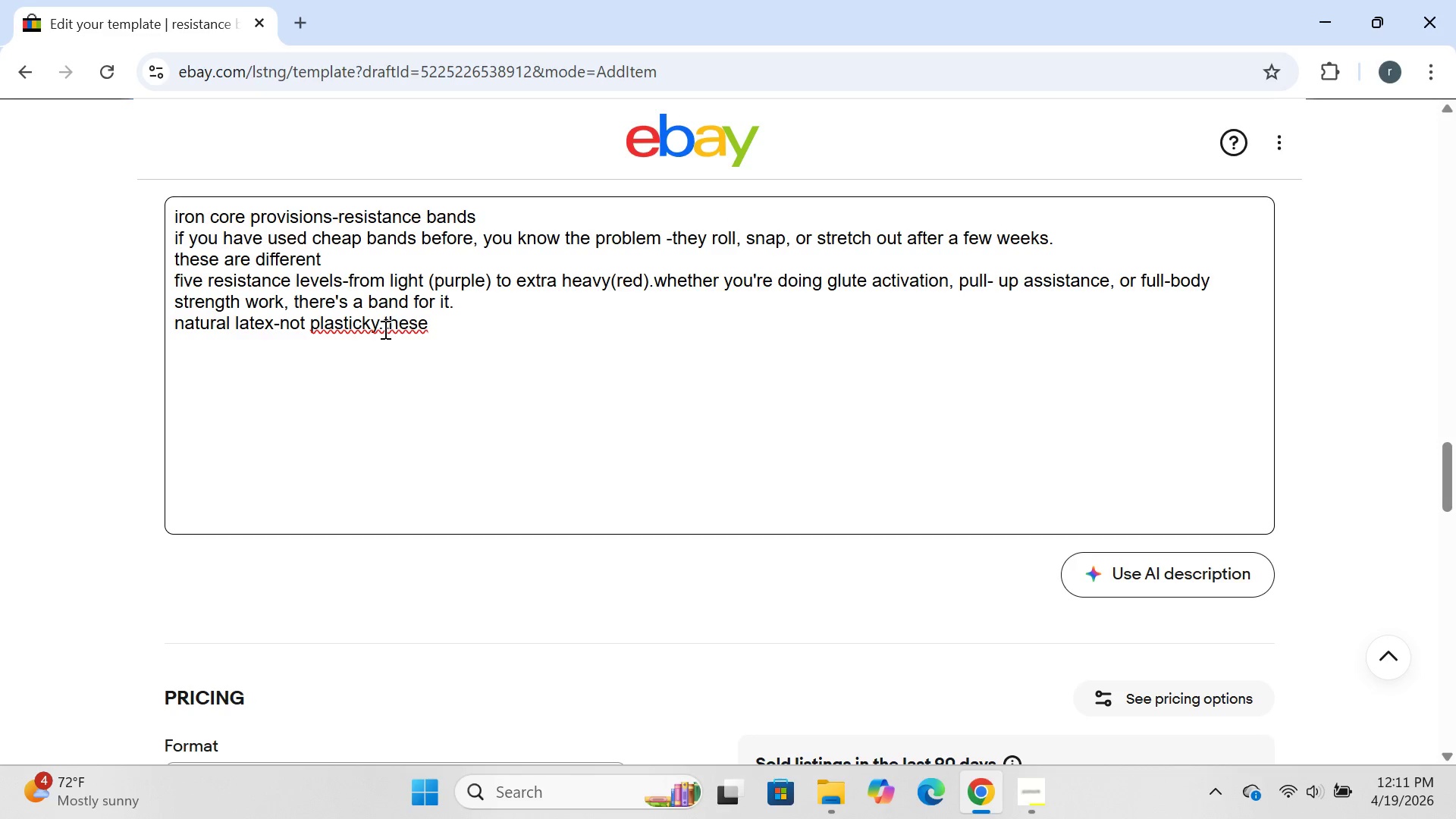 
left_click([384, 328])
 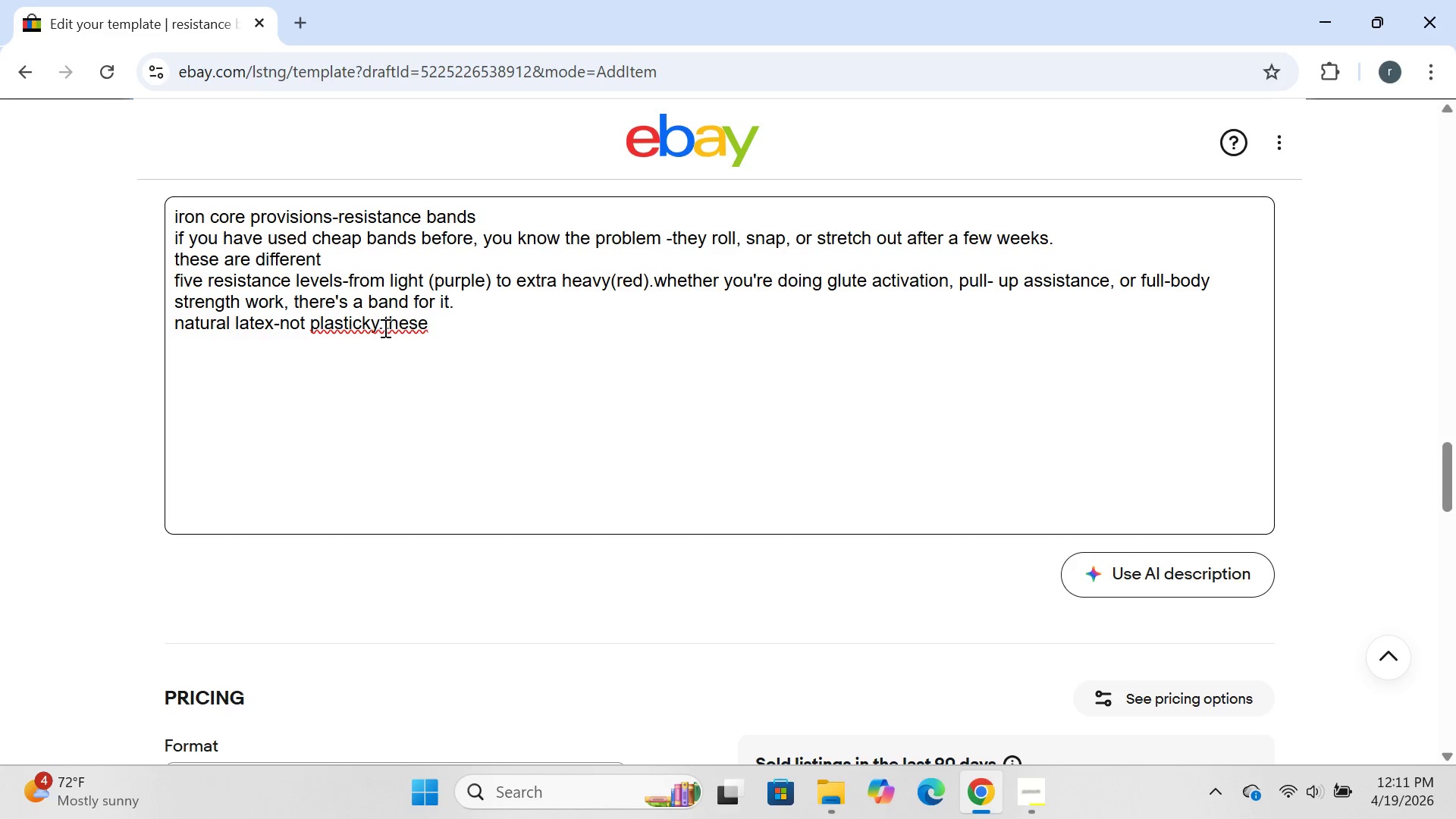 
key(Space)
 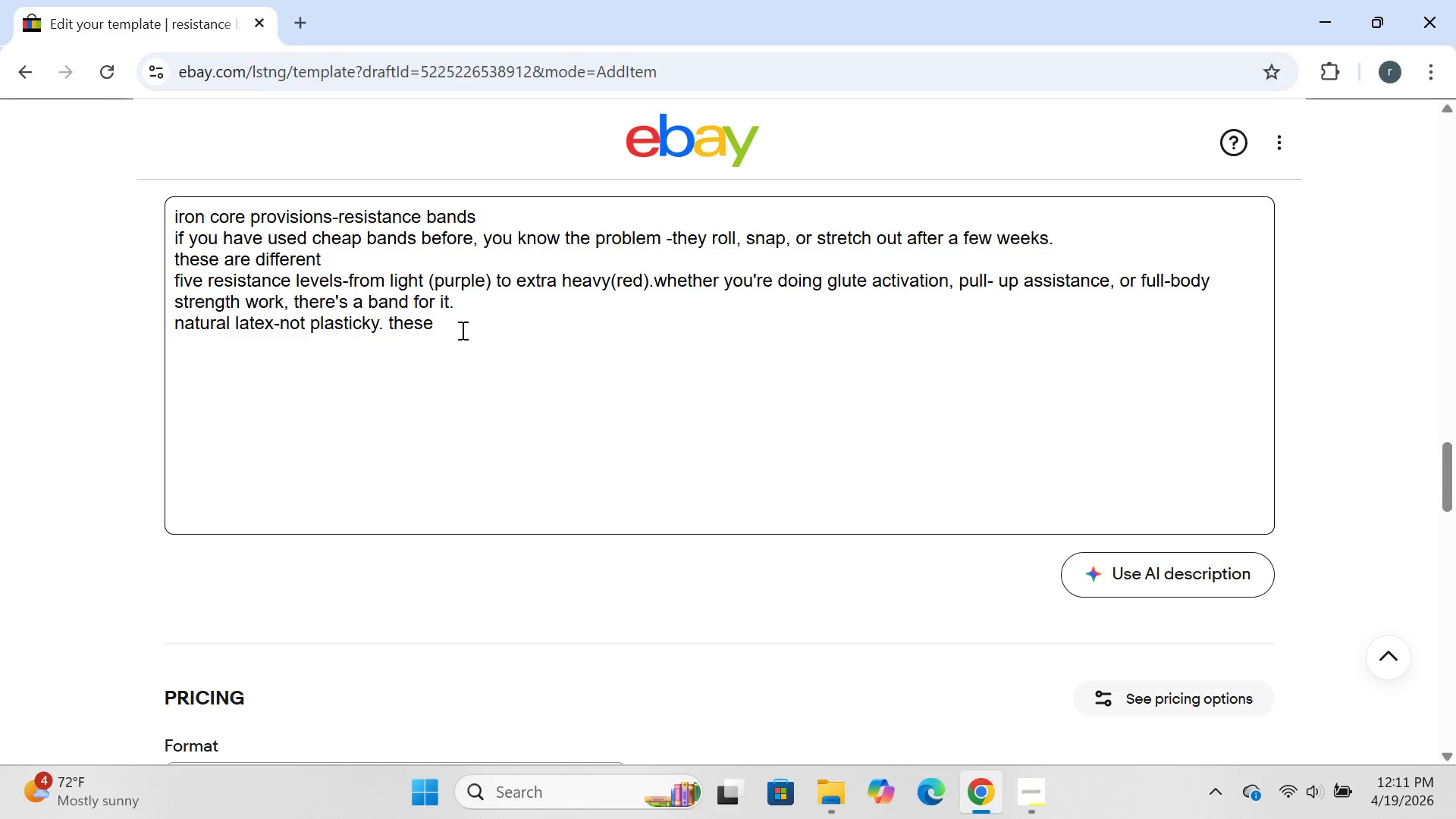 
left_click([463, 330])
 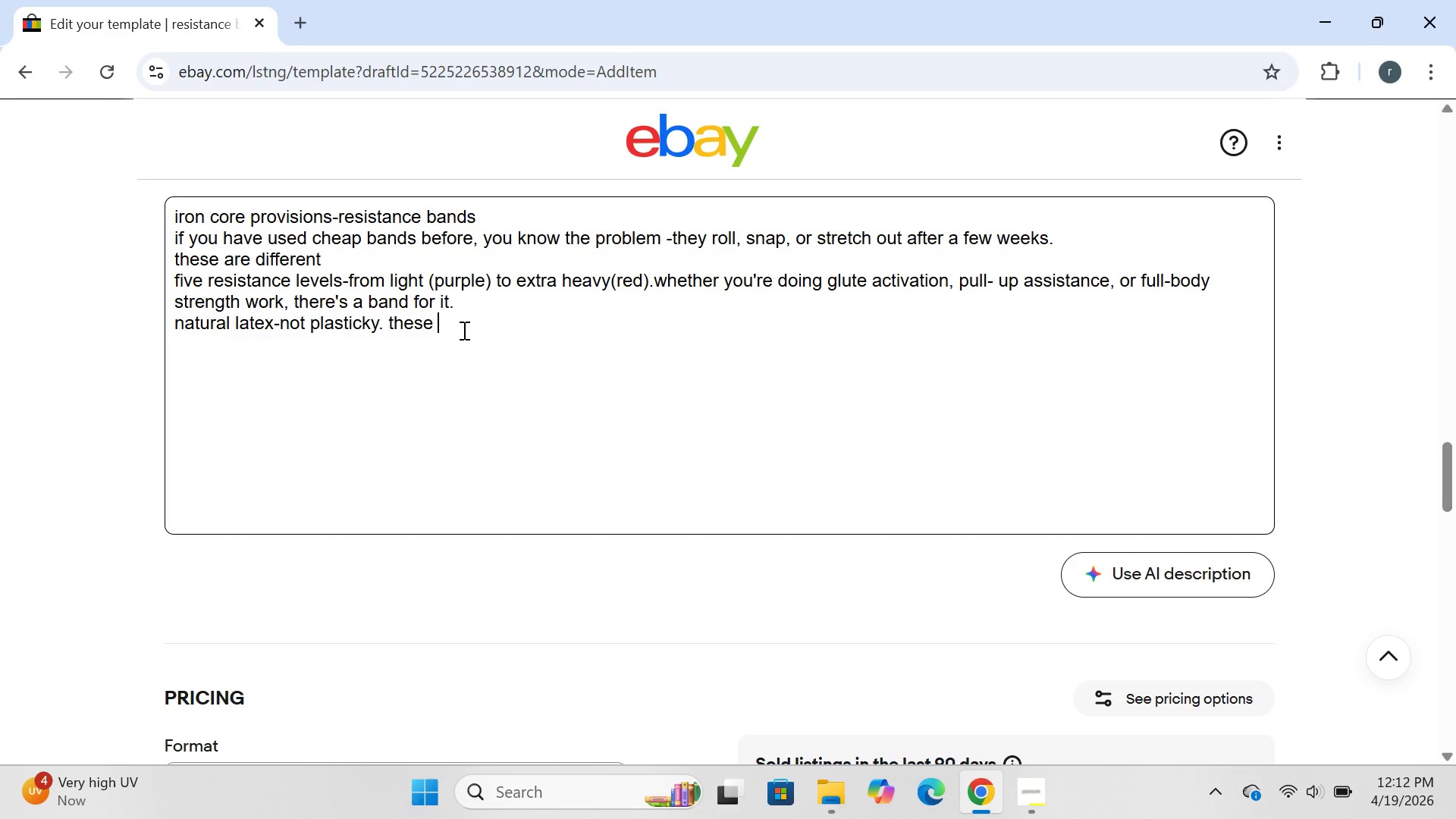 
wait(54.75)
 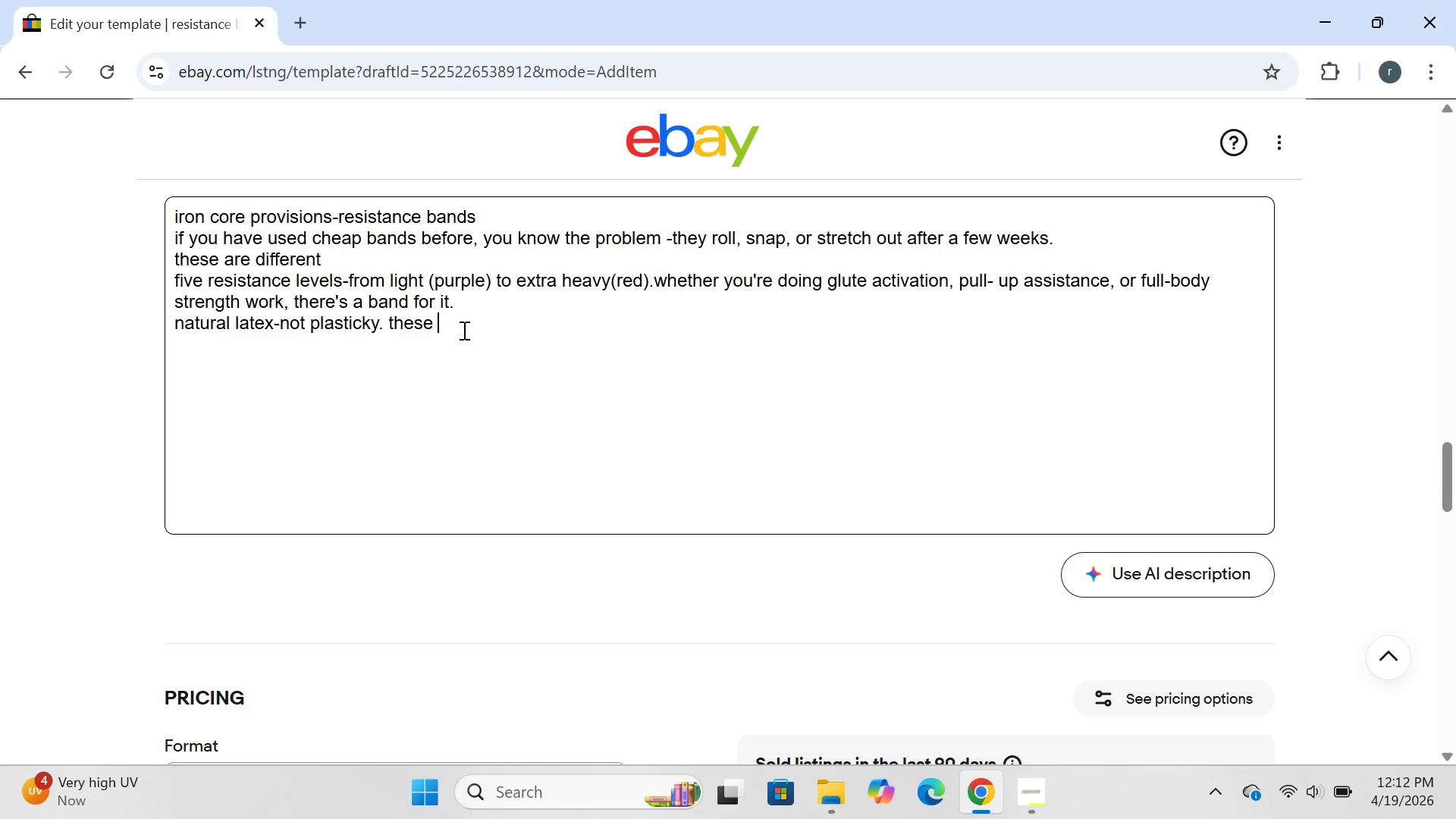 
type(str)
 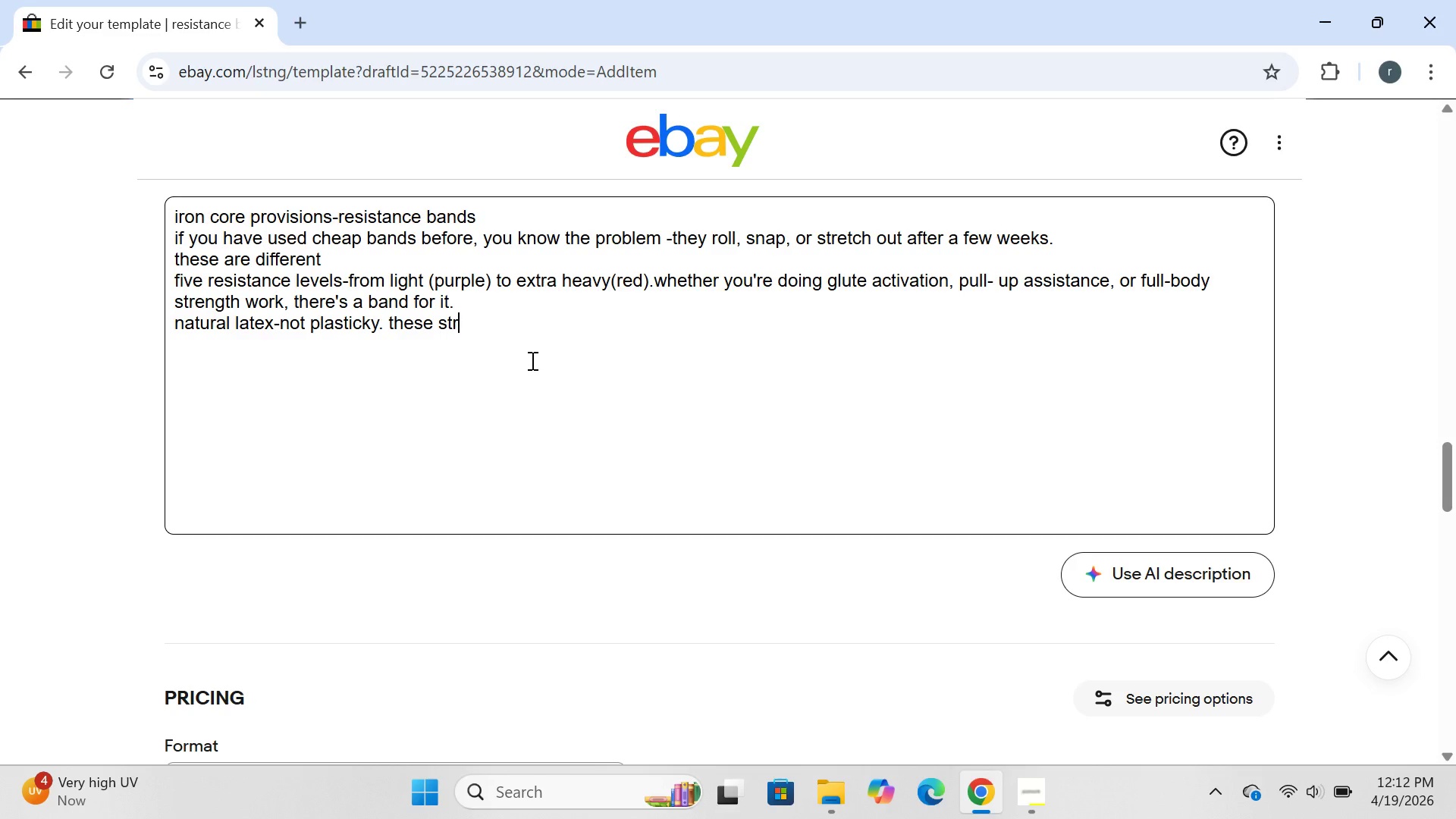 
type(etch evenly and hold up.)
 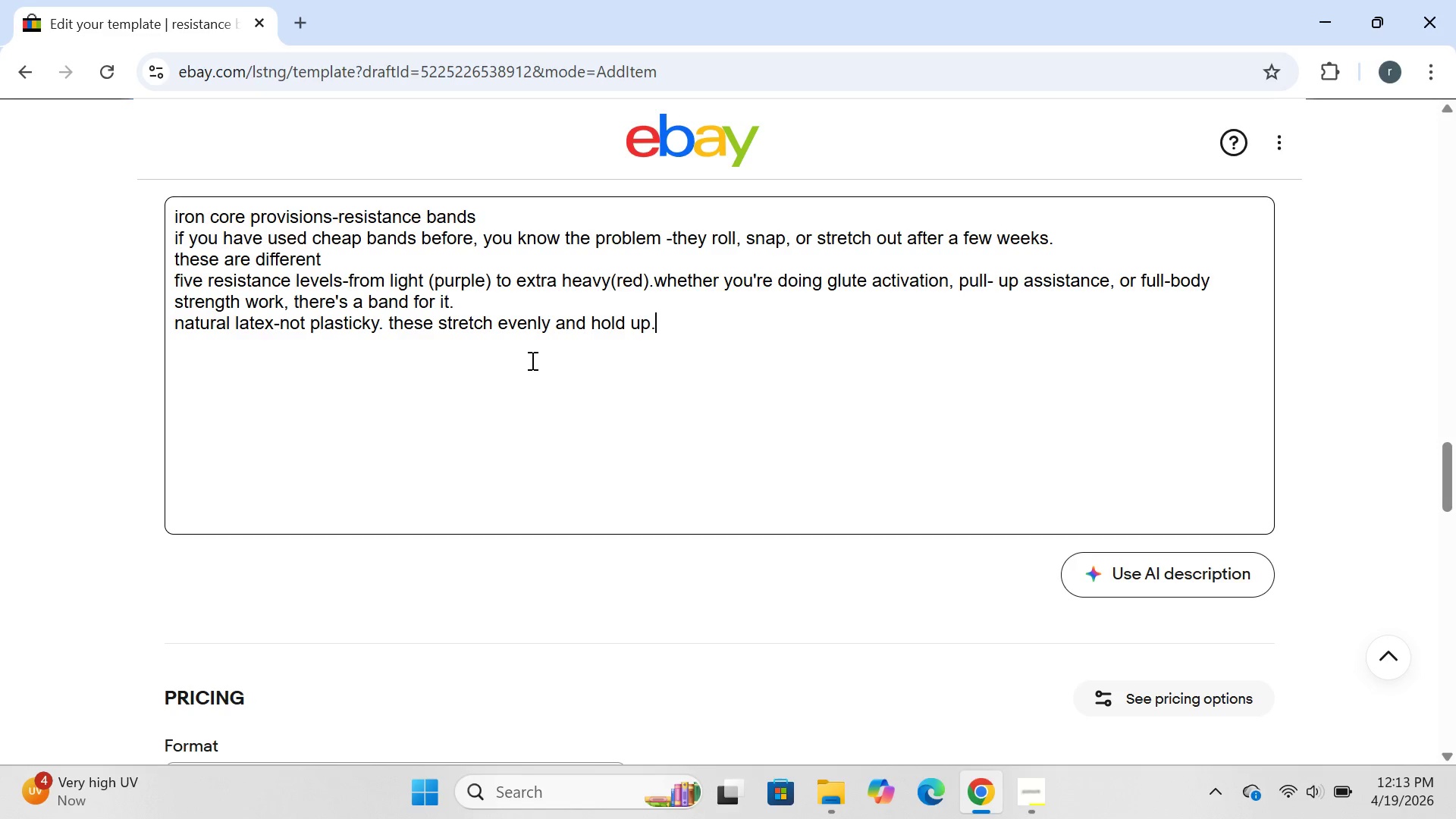 
key(Enter)
 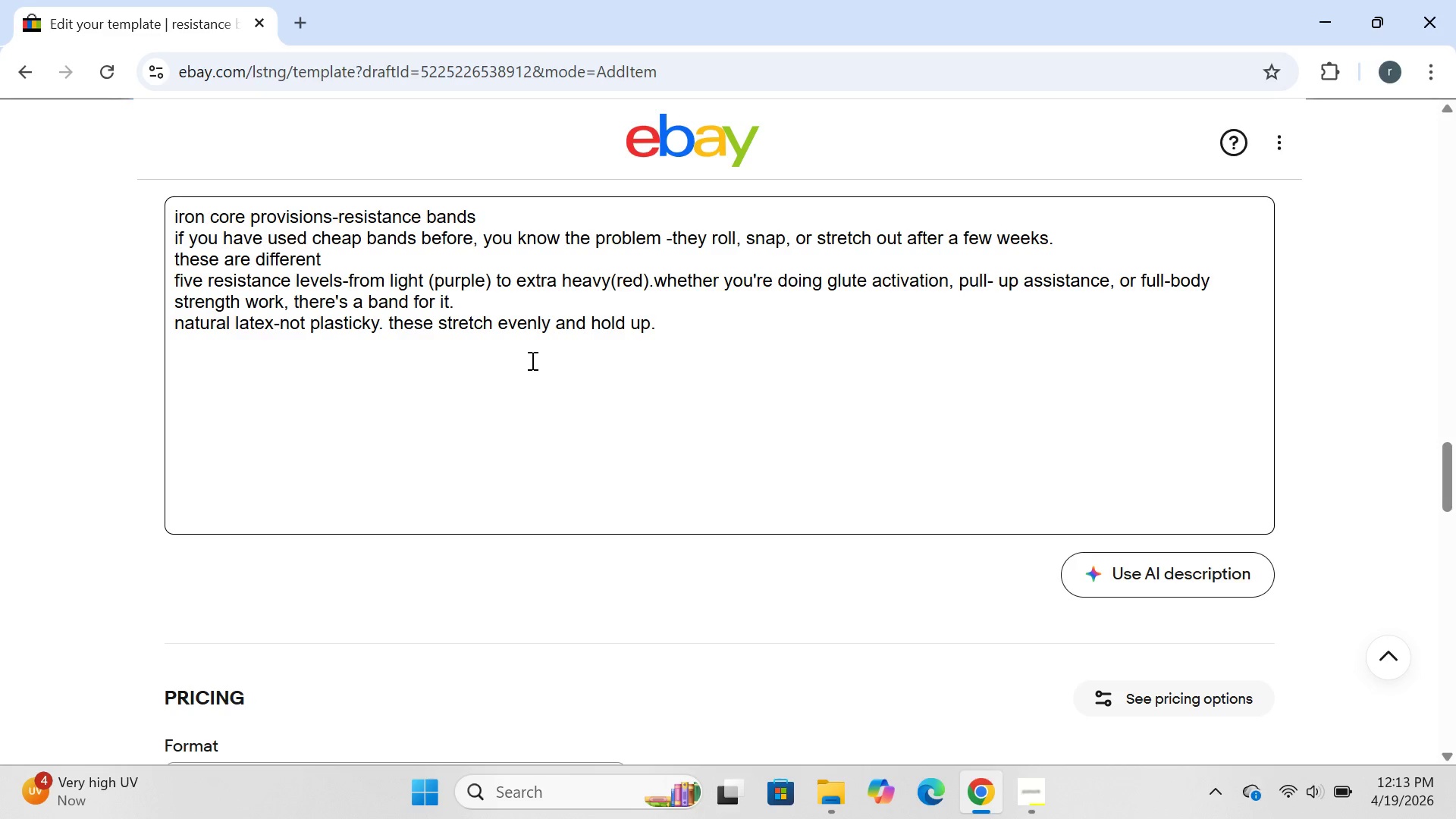 
type(wo)
key(Backspace)
type(ide loops )
key(Backspace)
type(- so they don)
 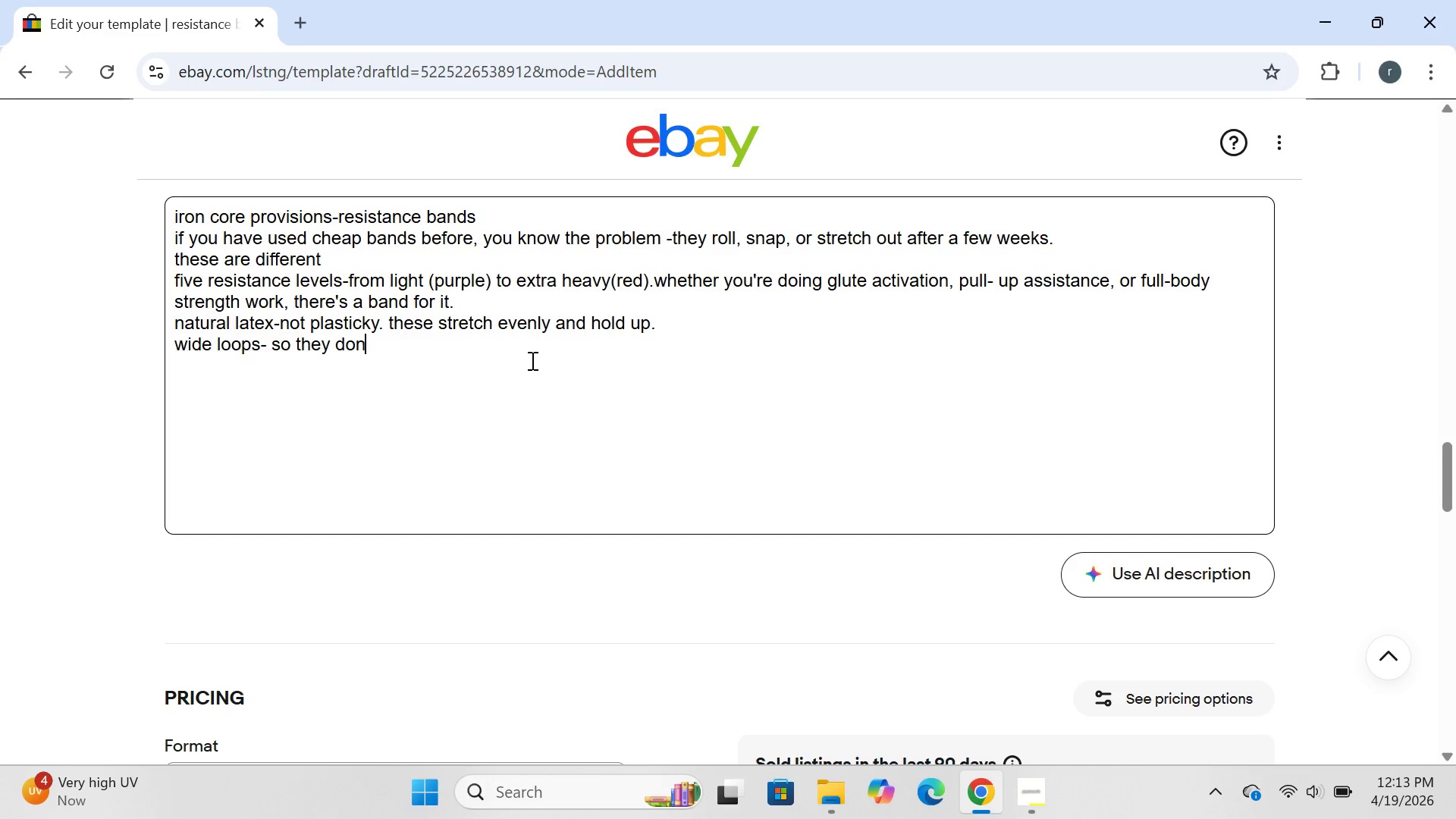 
wait(5.88)
 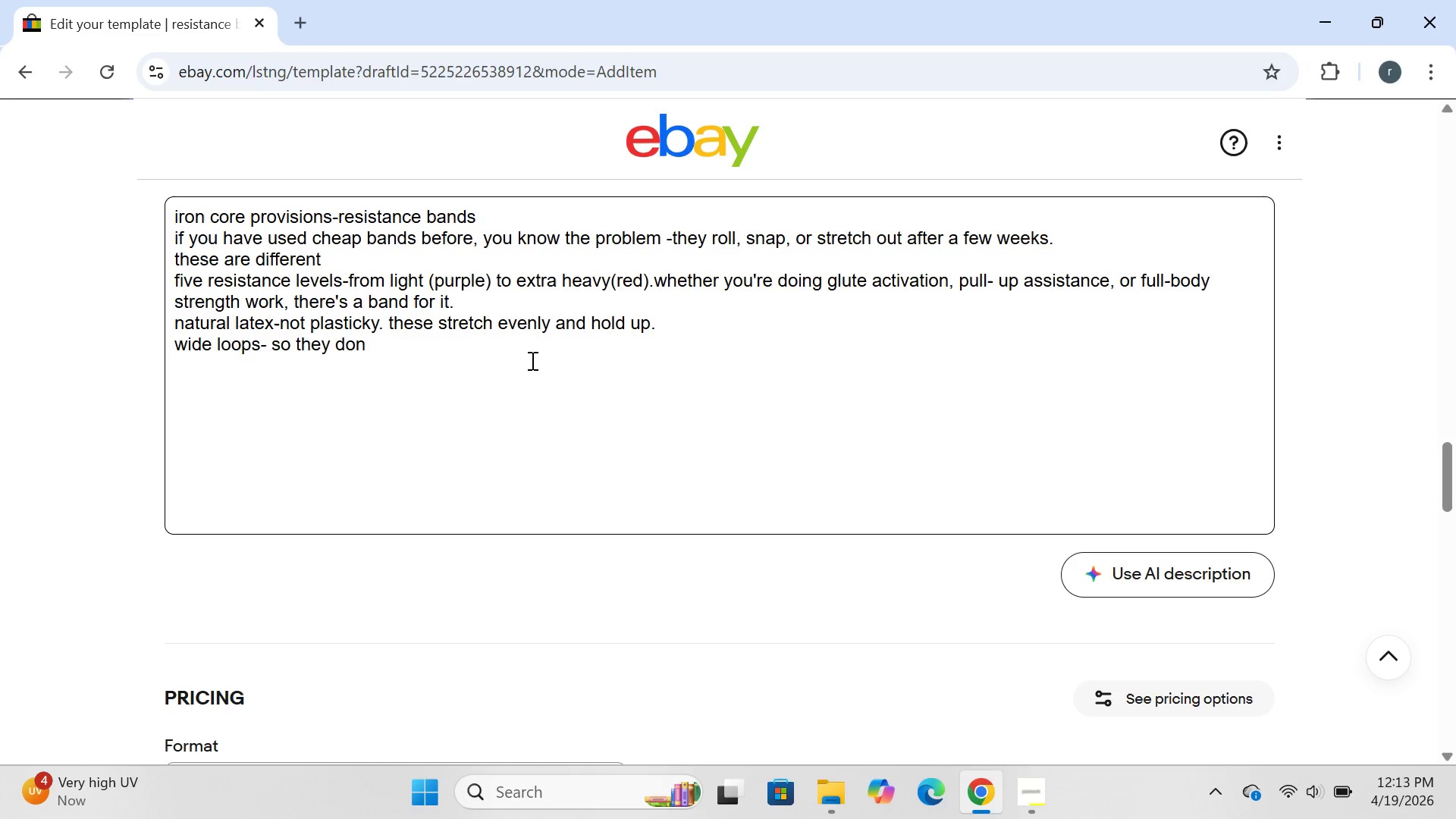 
key(Backslash)
 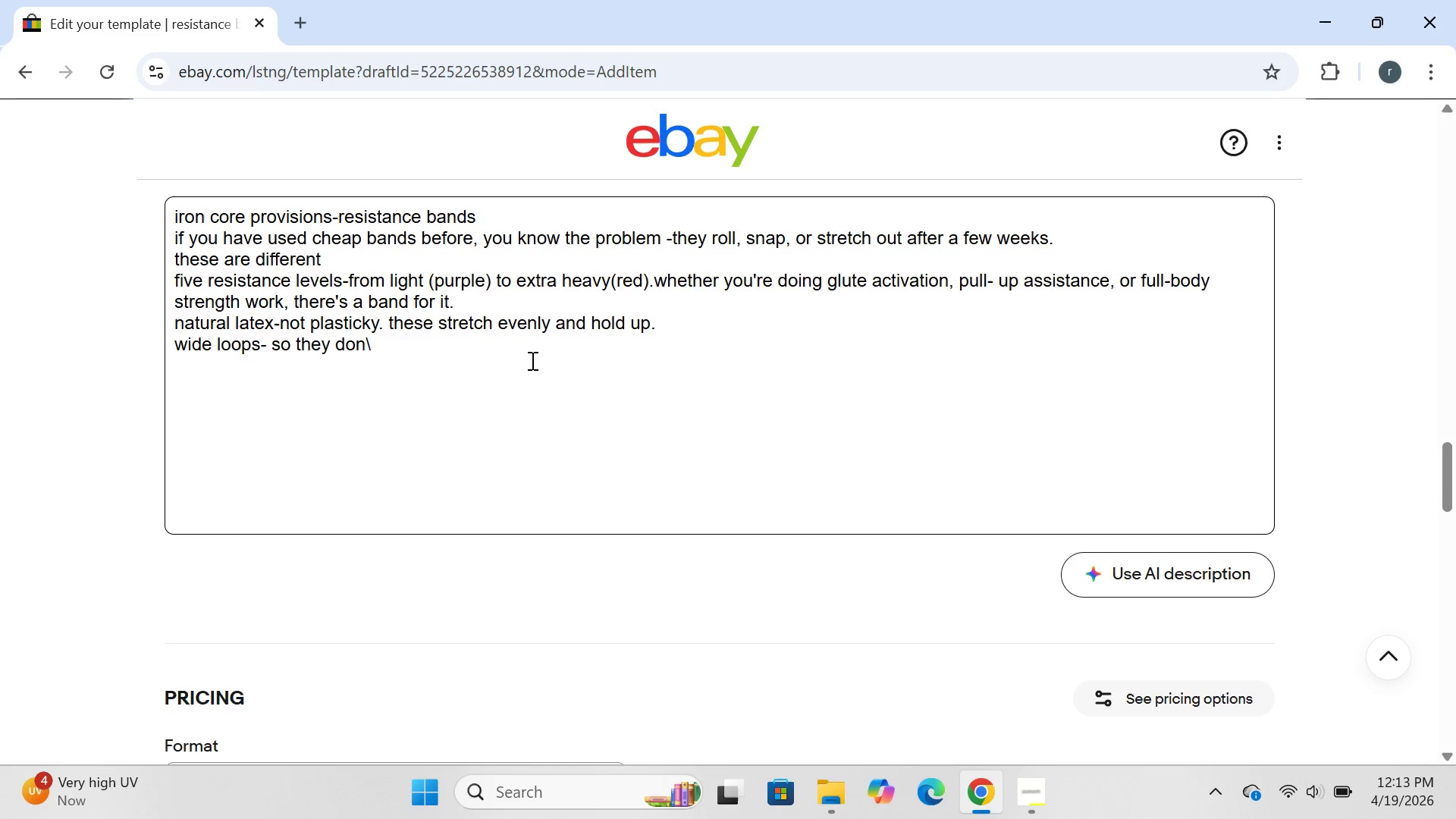 
key(Backspace)
 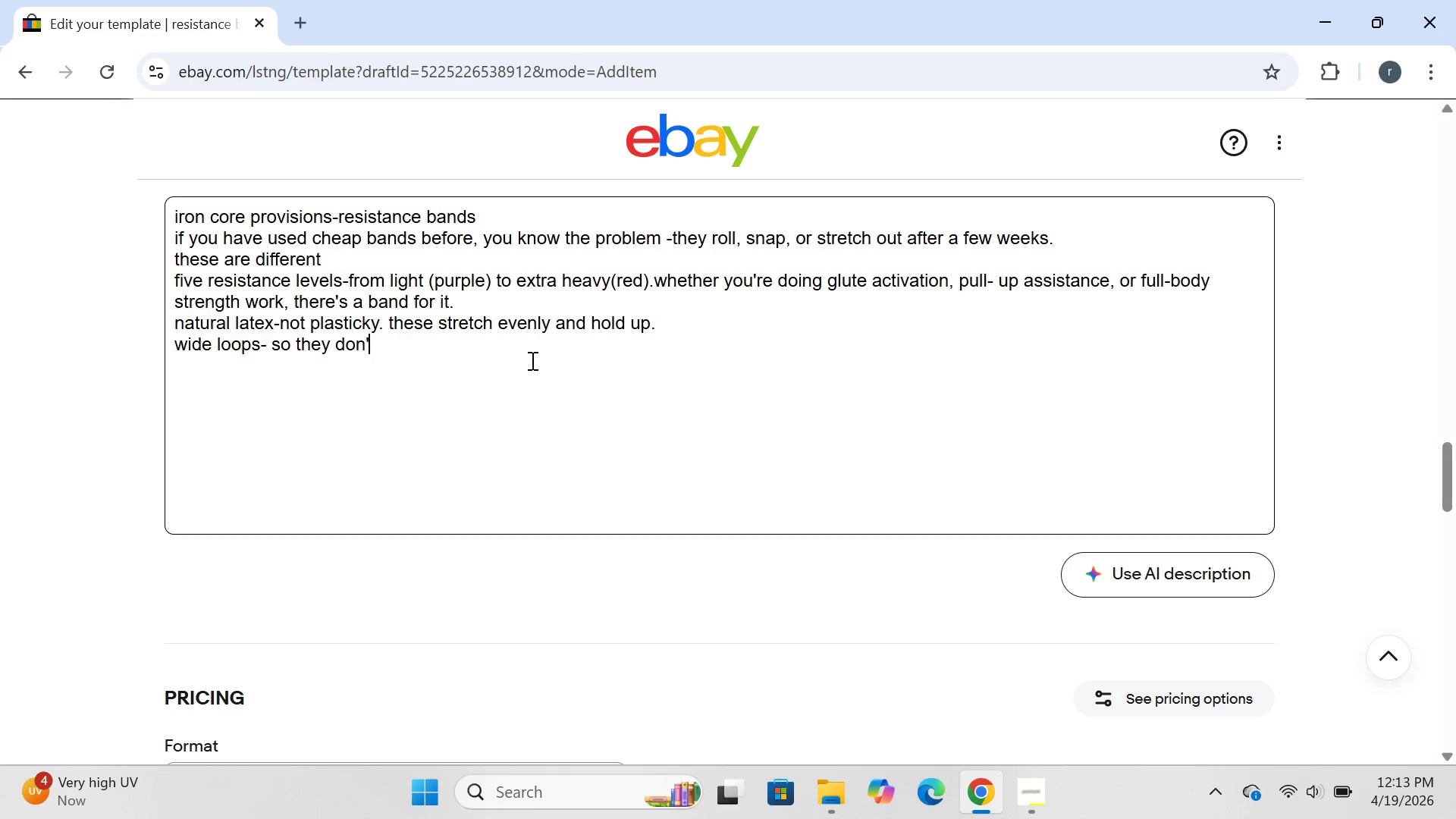 
key(Quote)
 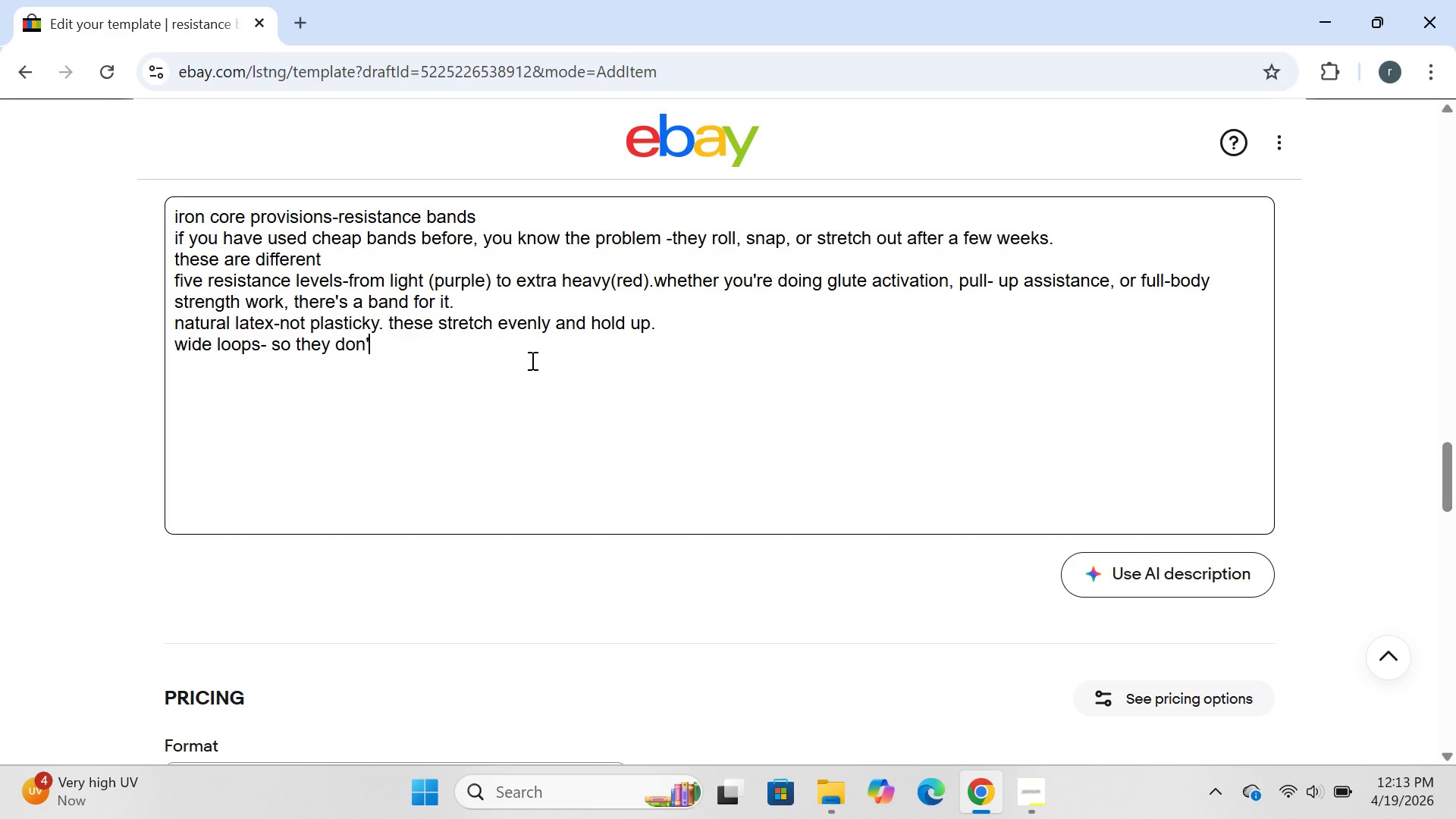 
key(T)
 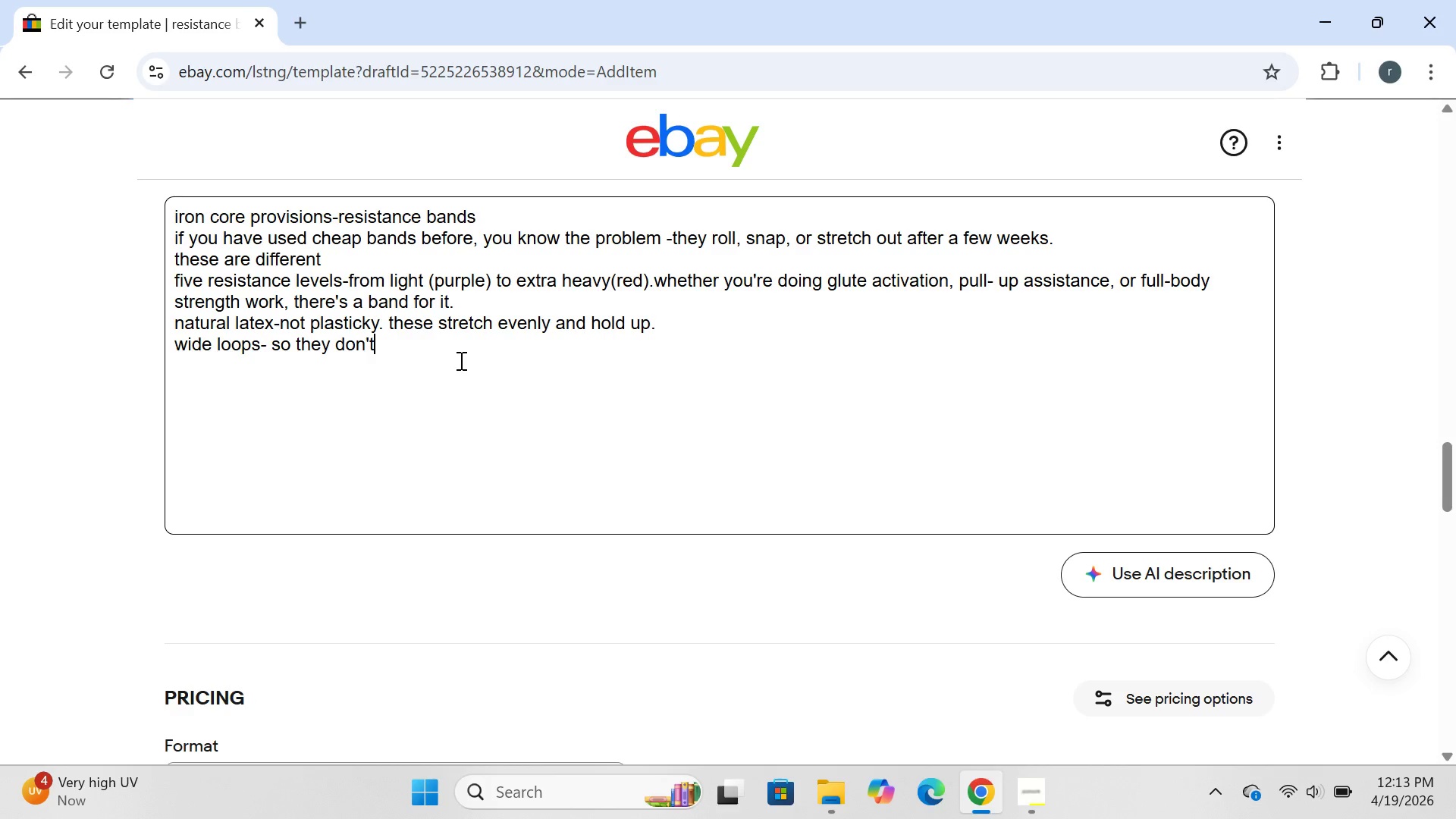 
type( roll up during )
 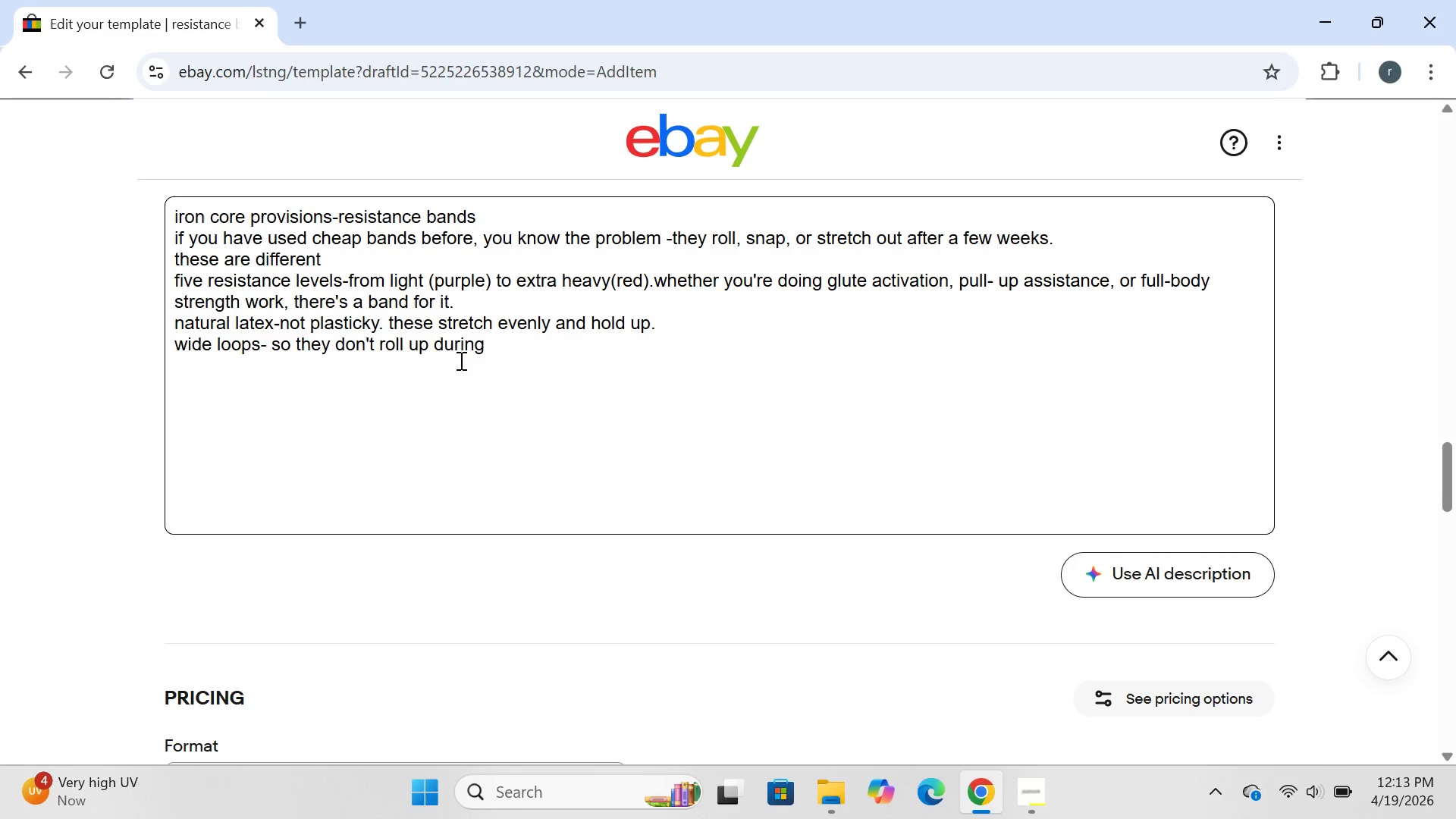 
type(squats or hip thruss)
key(Backspace)
type(ts )
key(Backspace)
type(.hi)
key(Backspace)
type(ug)
 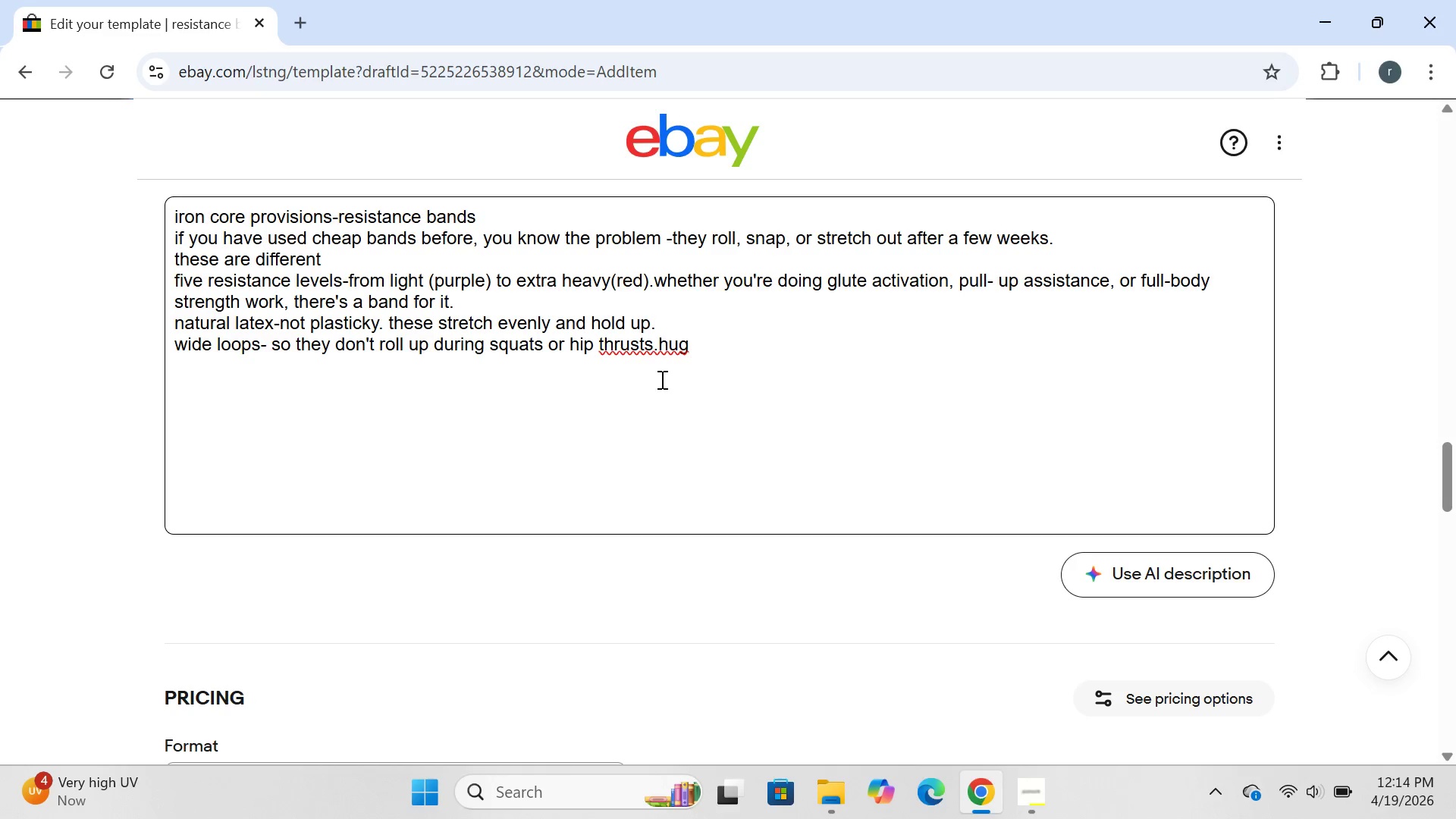 
key(E)
 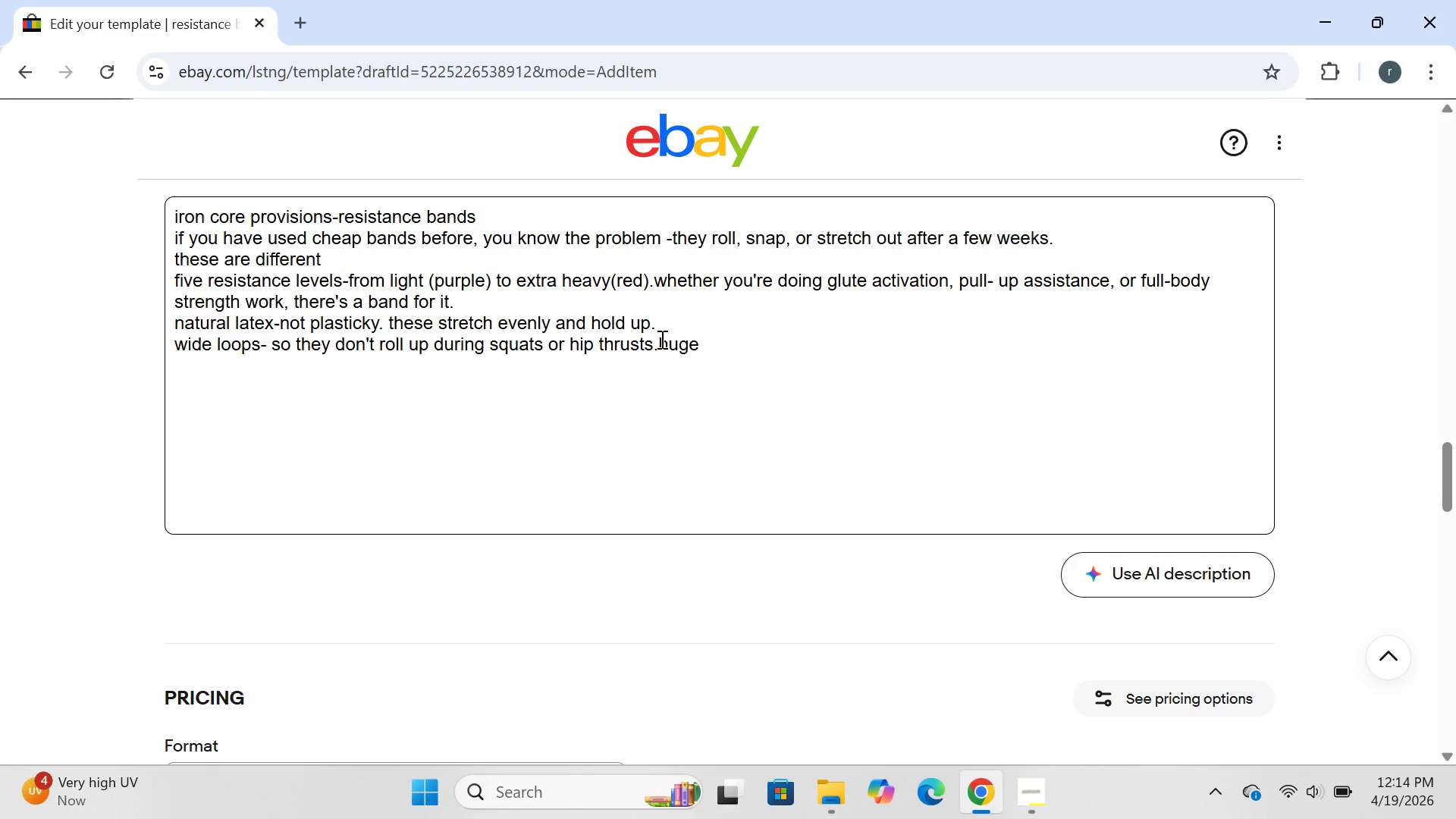 
left_click([661, 339])
 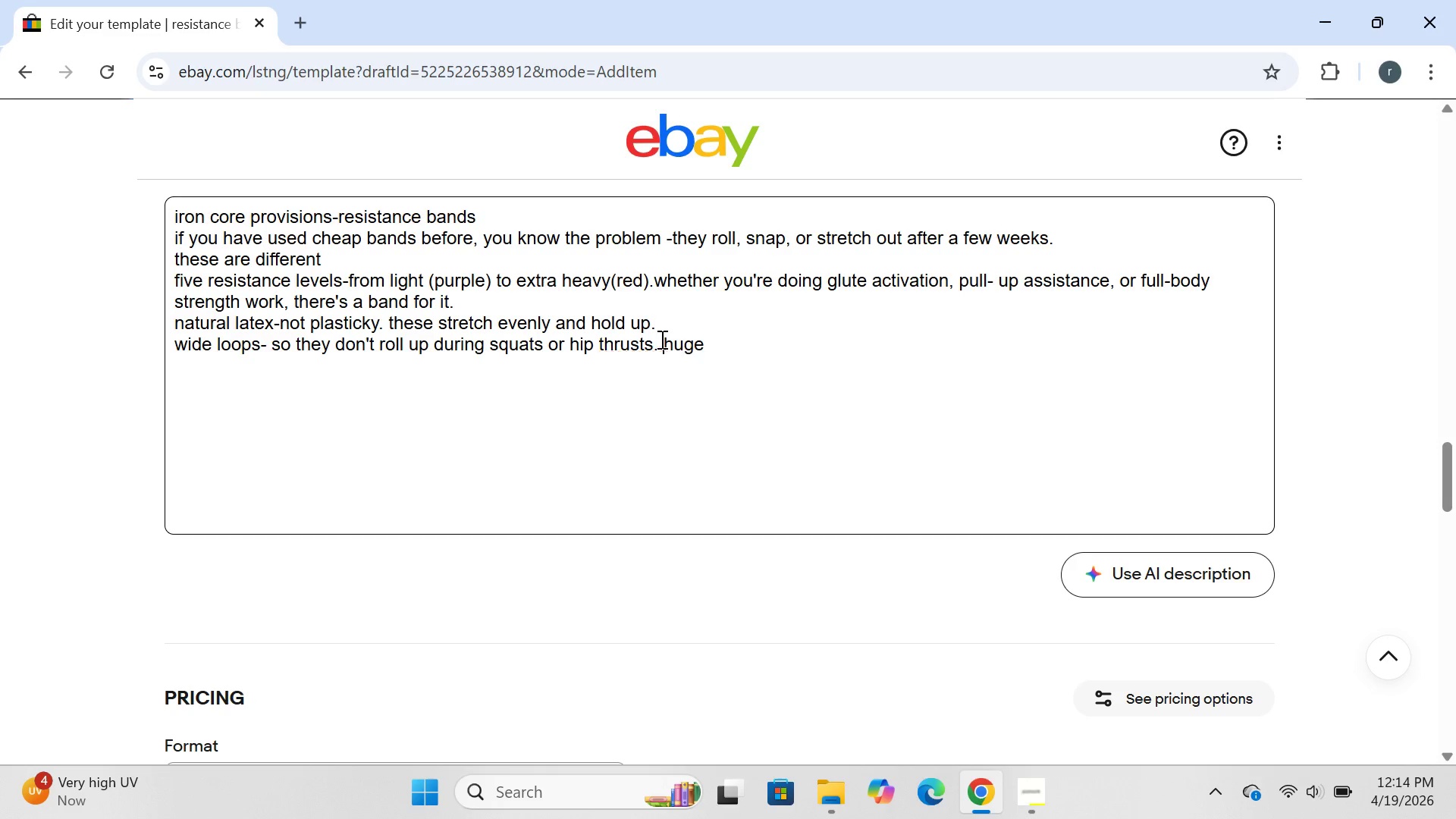 
key(Space)
 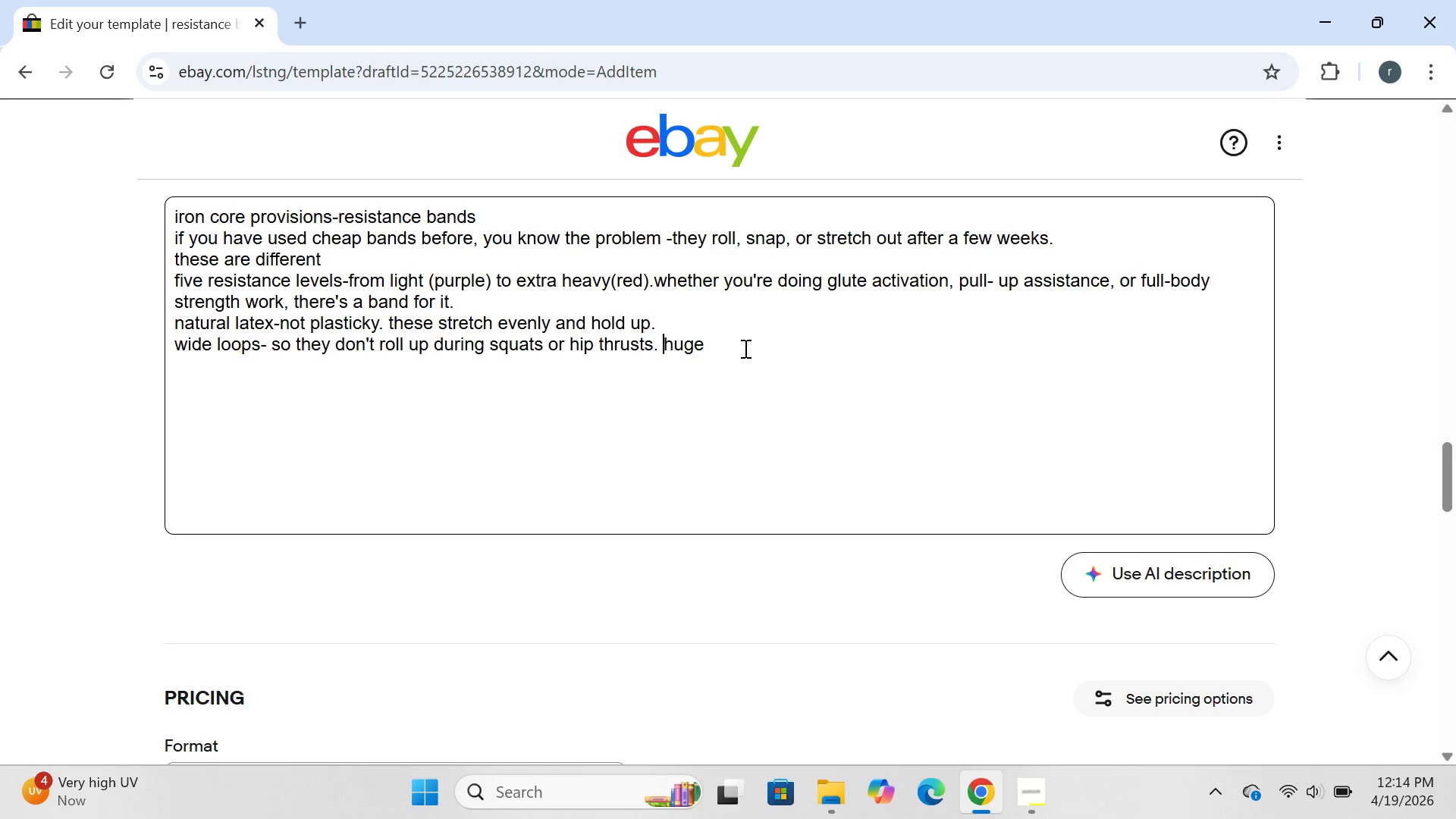 
left_click([742, 348])
 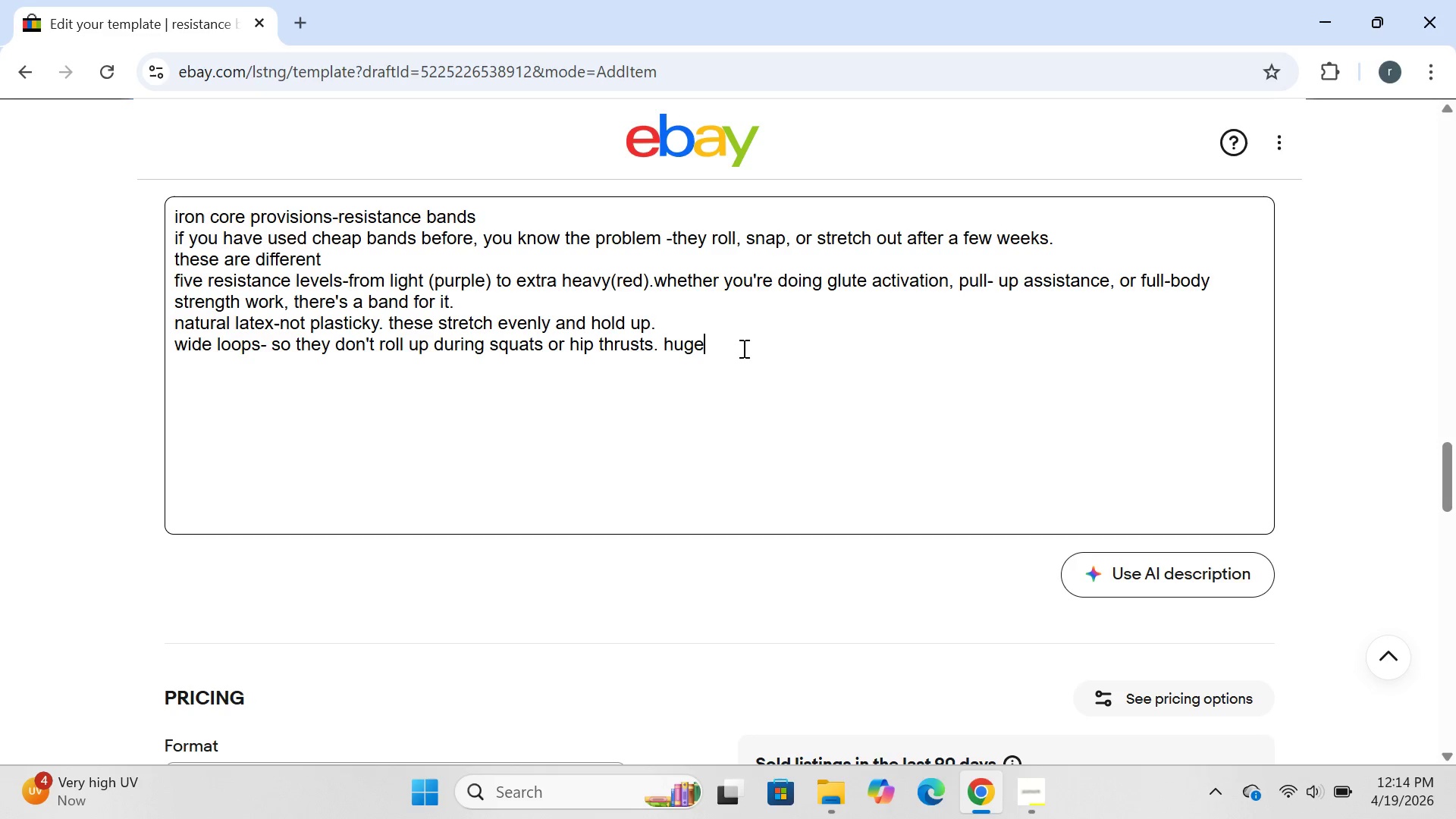 
type( difference.)
 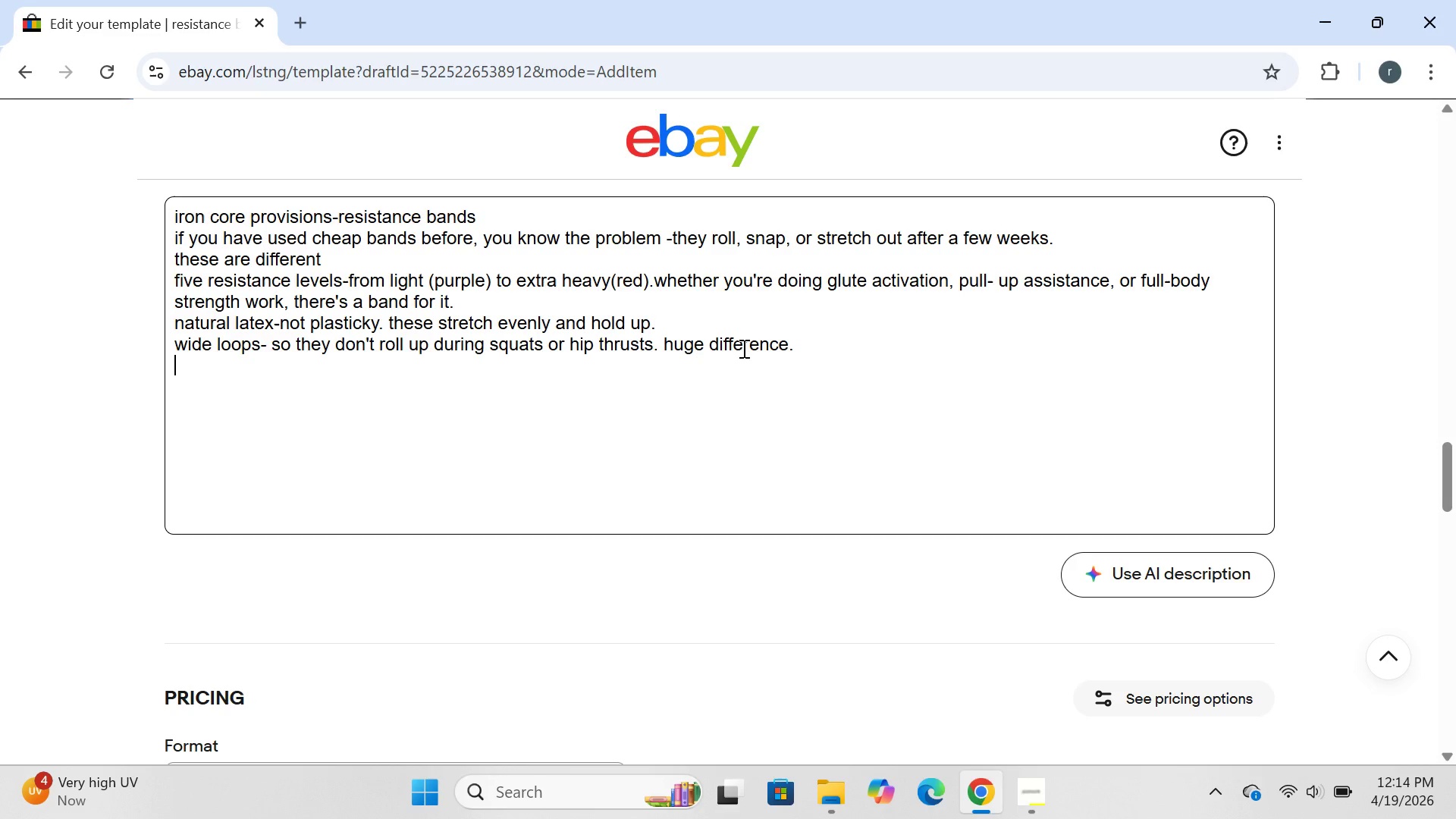 
key(Enter)
 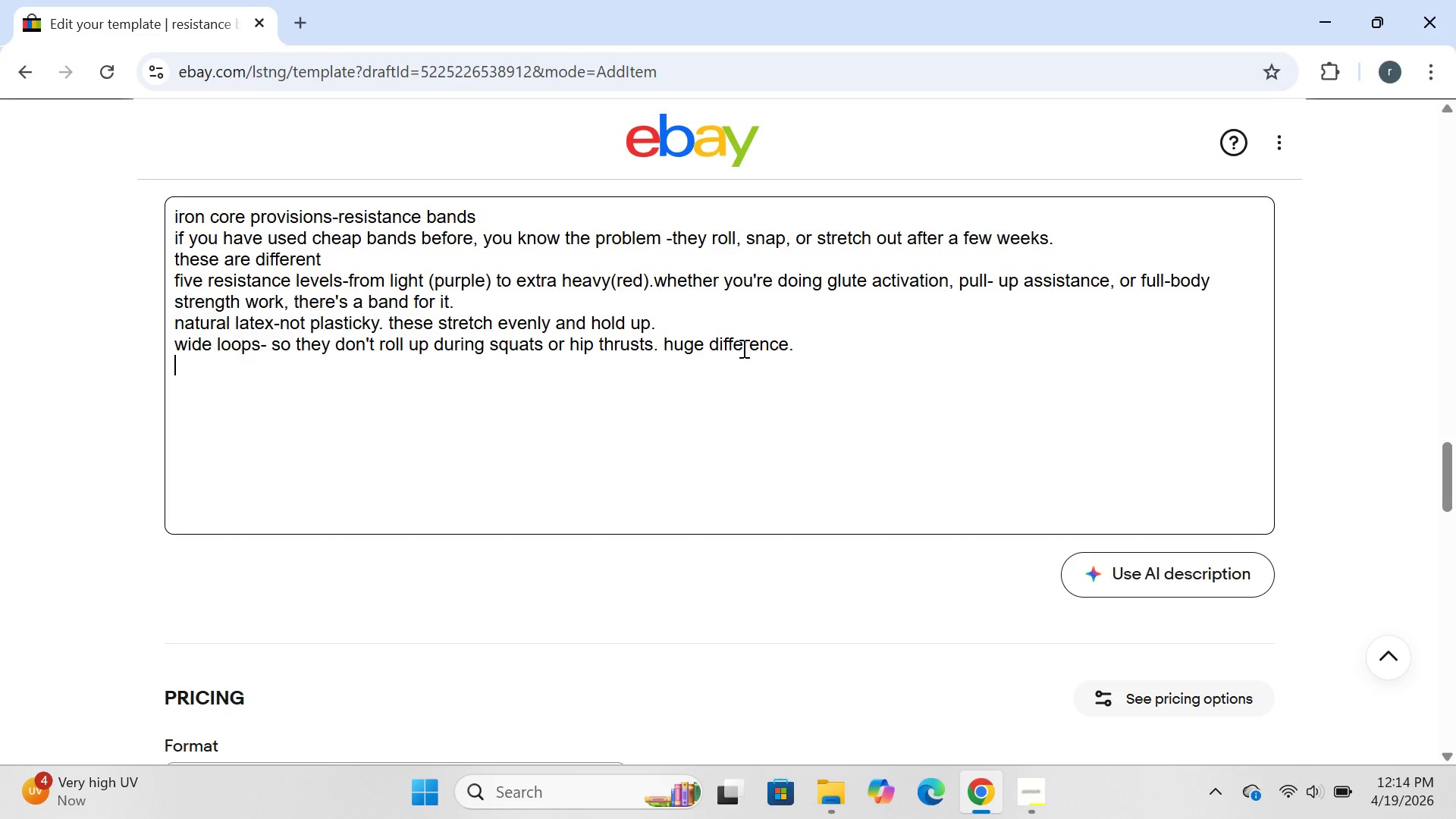 
type(non-slip inner grip - stays put on your )
 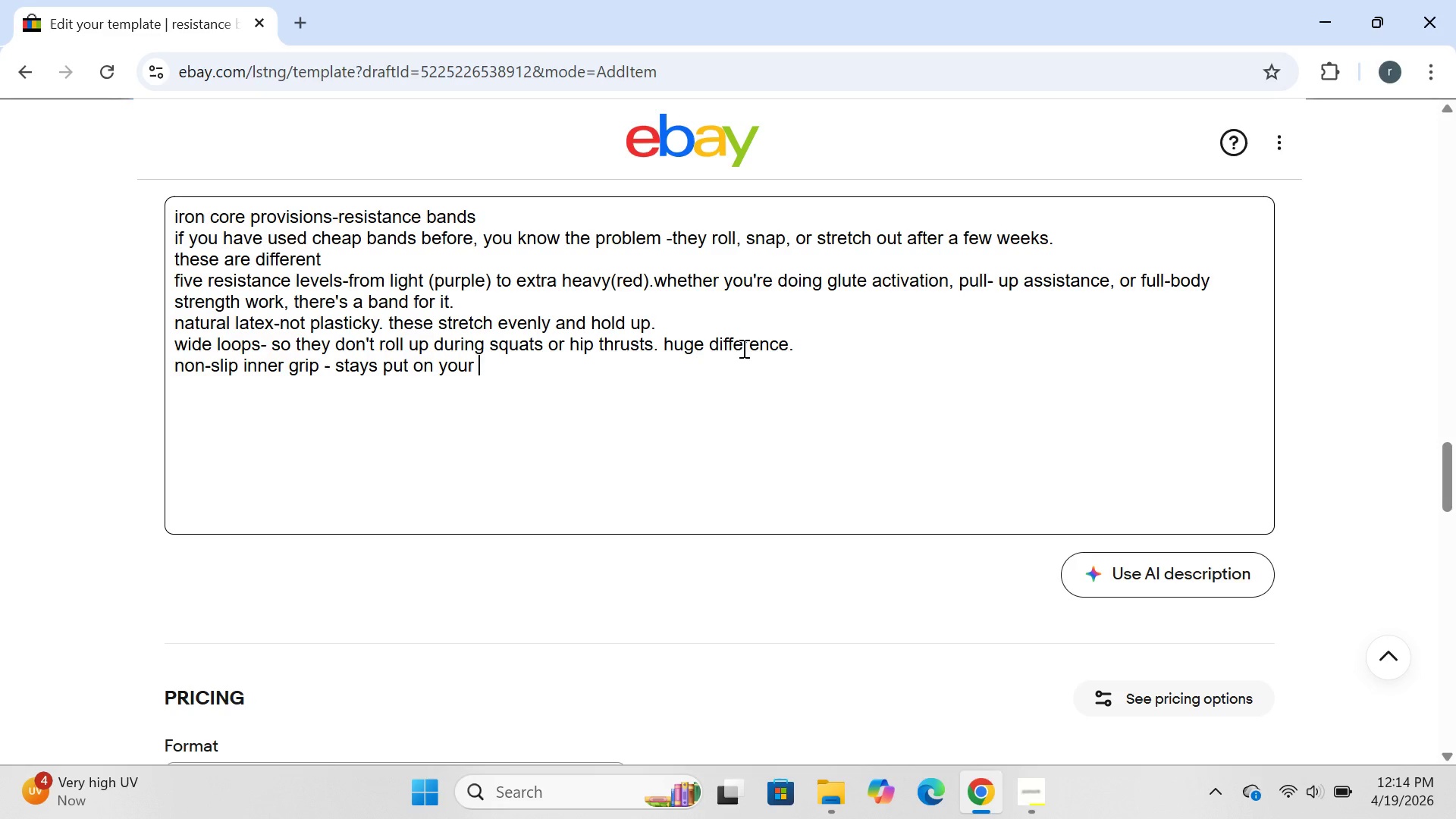 
type(legs )
 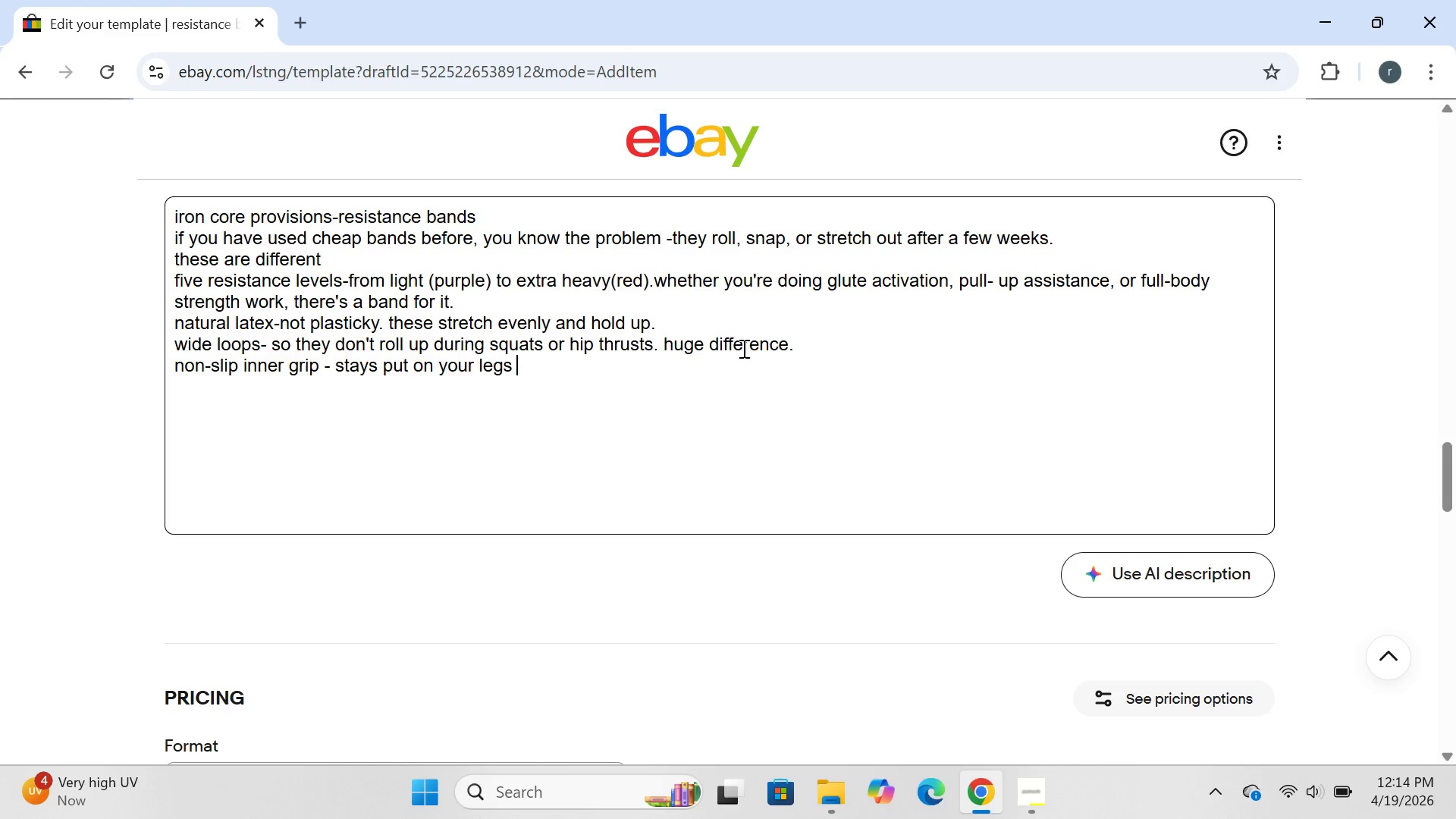 
type(or ar,s )
key(Backspace)
key(Backspace)
key(Backspace)
type(ms)
 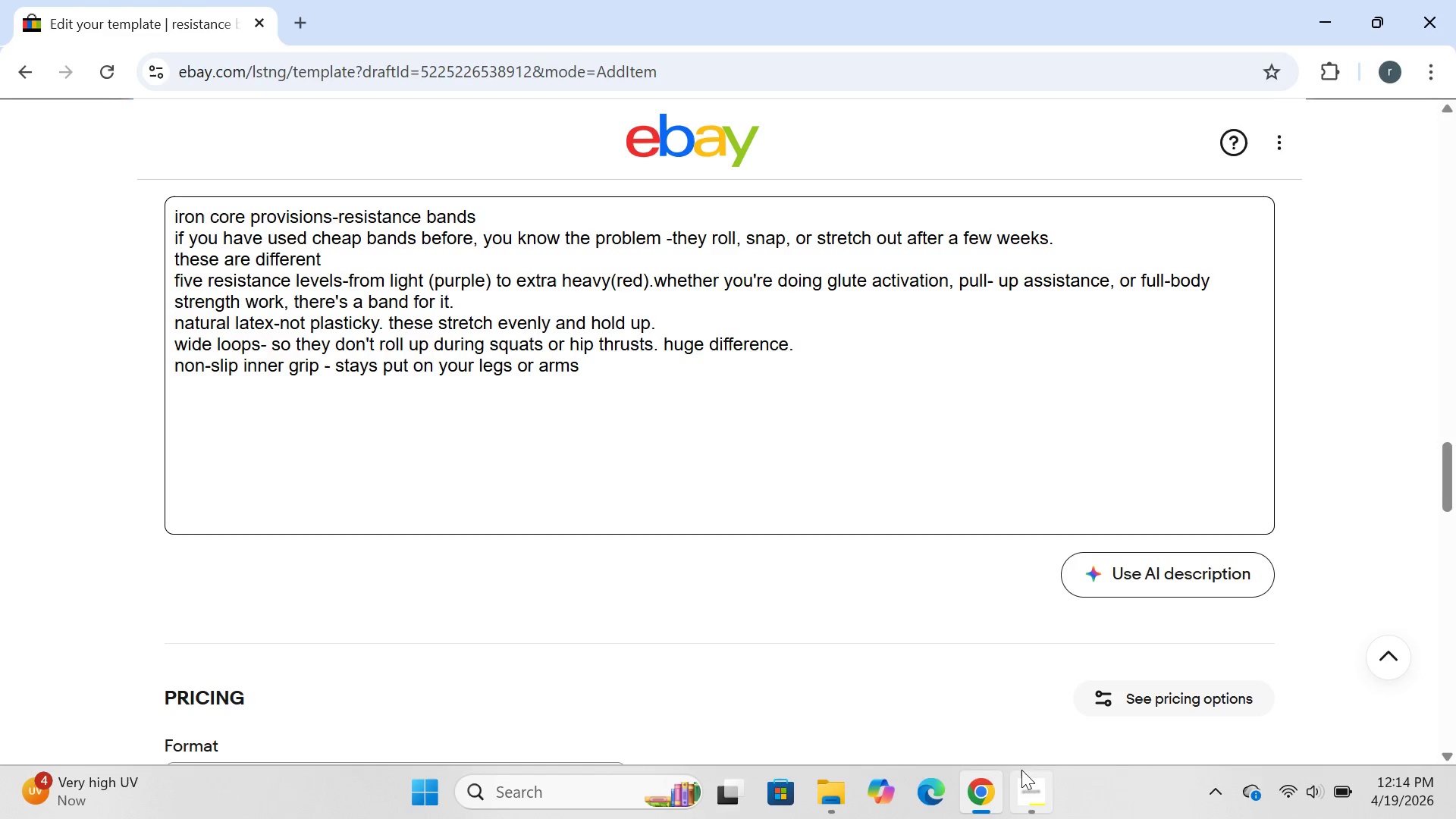 
left_click([1028, 789])